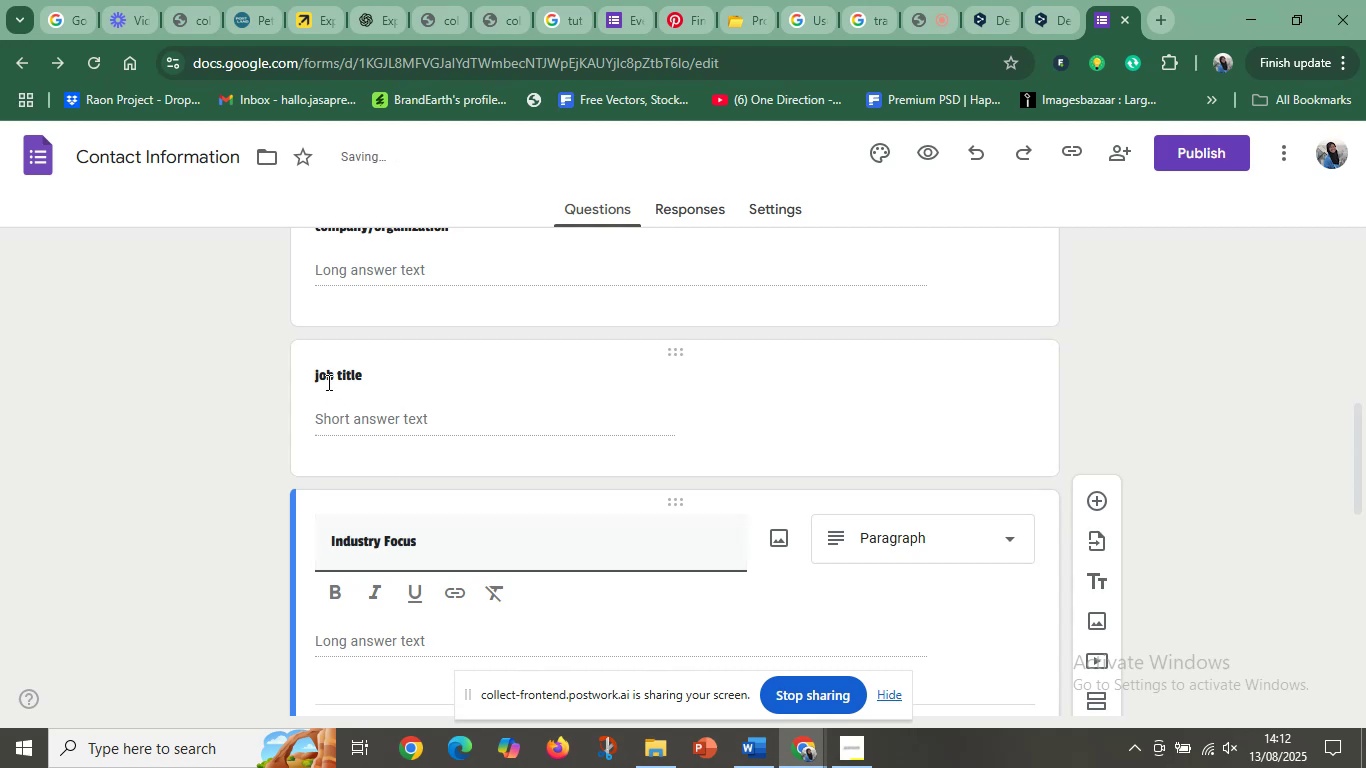 
left_click([325, 382])
 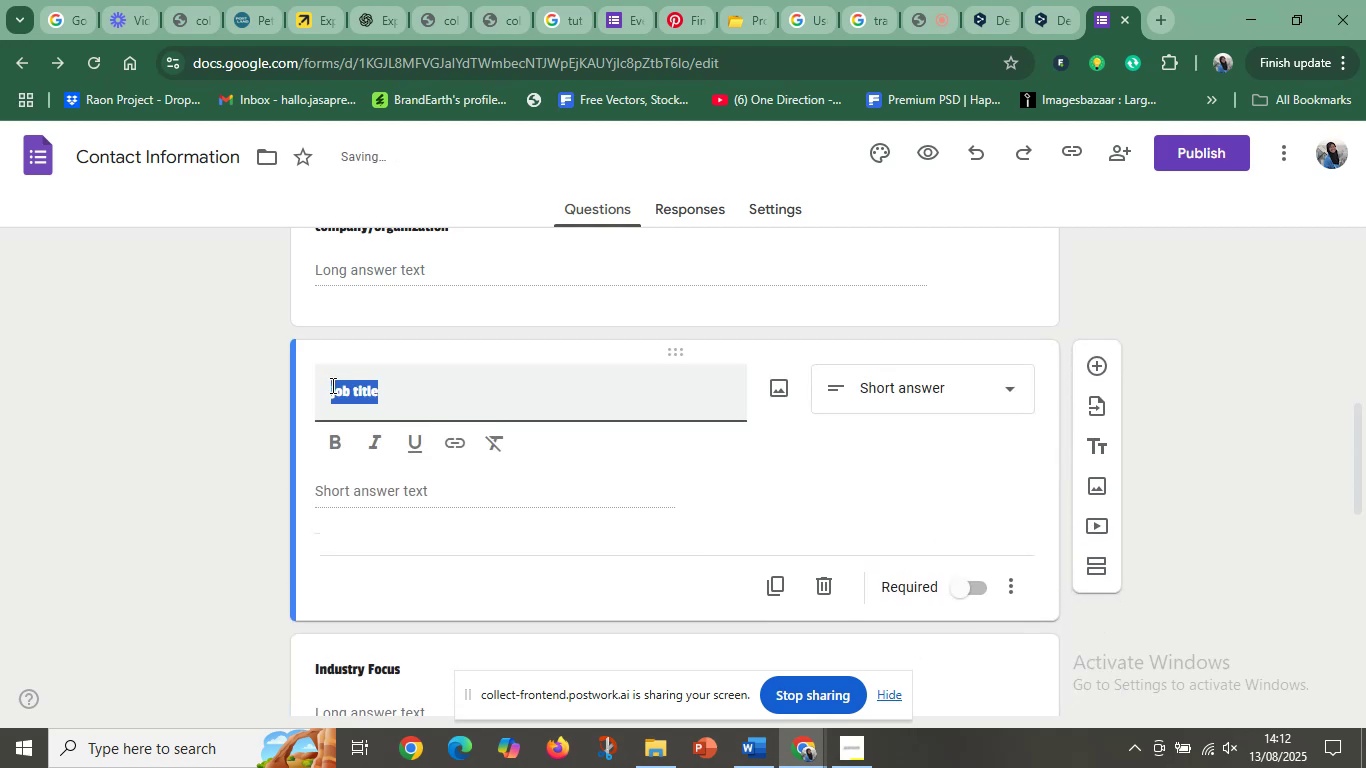 
left_click([333, 387])
 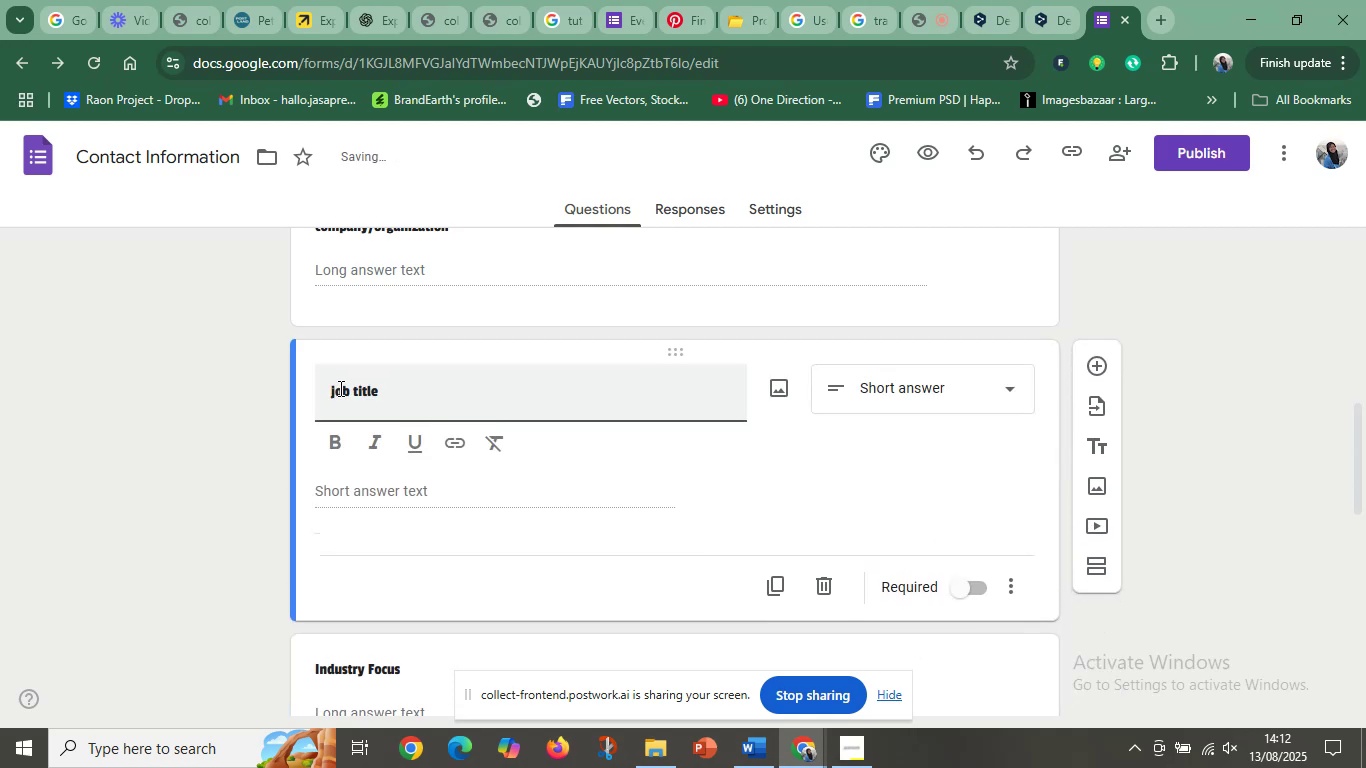 
key(Backspace)
 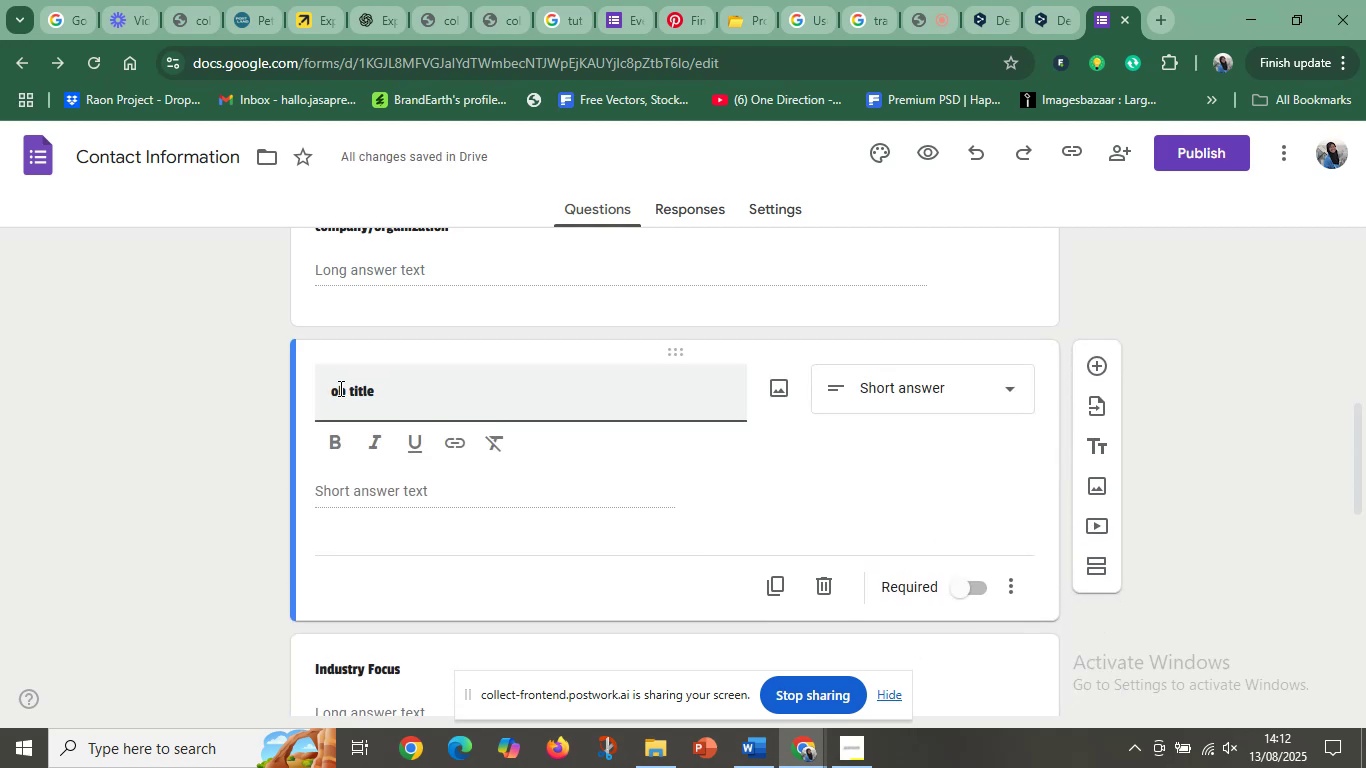 
key(Shift+J)
 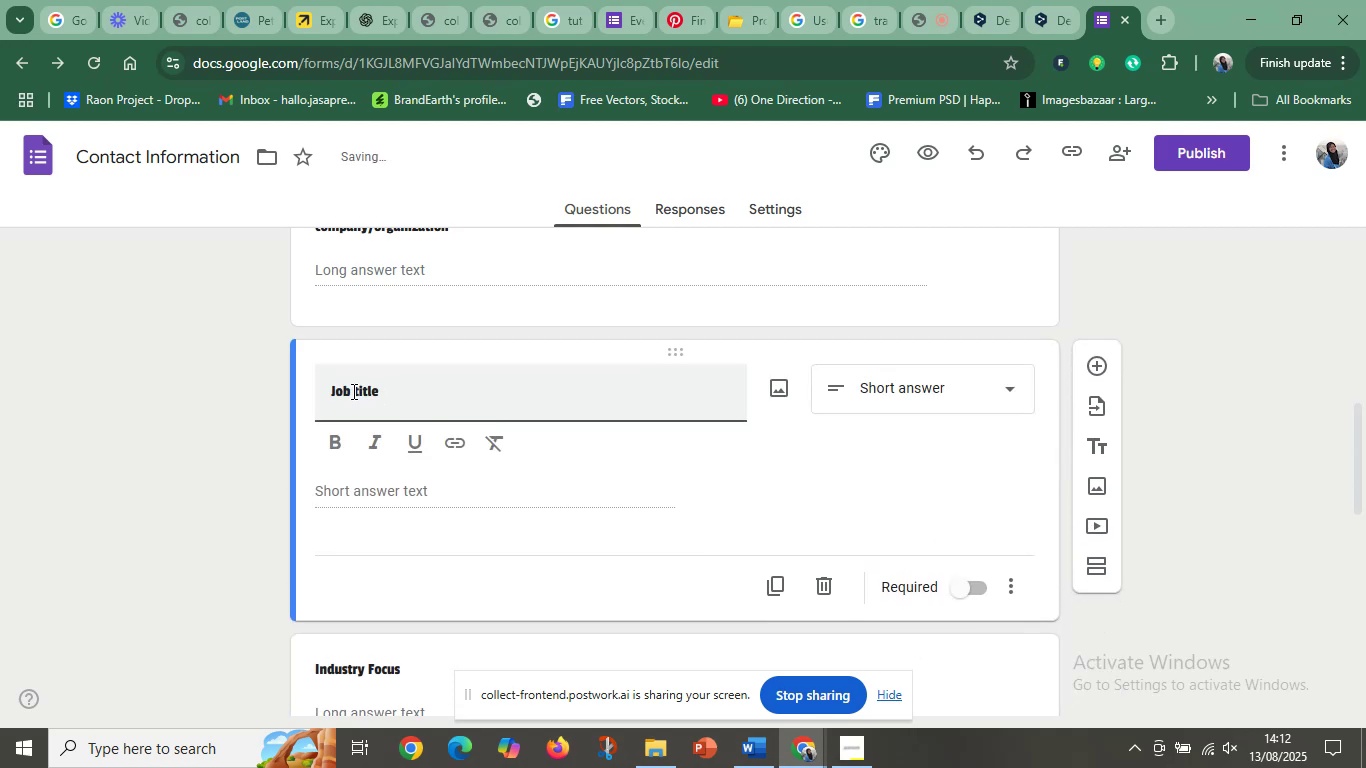 
left_click([360, 388])
 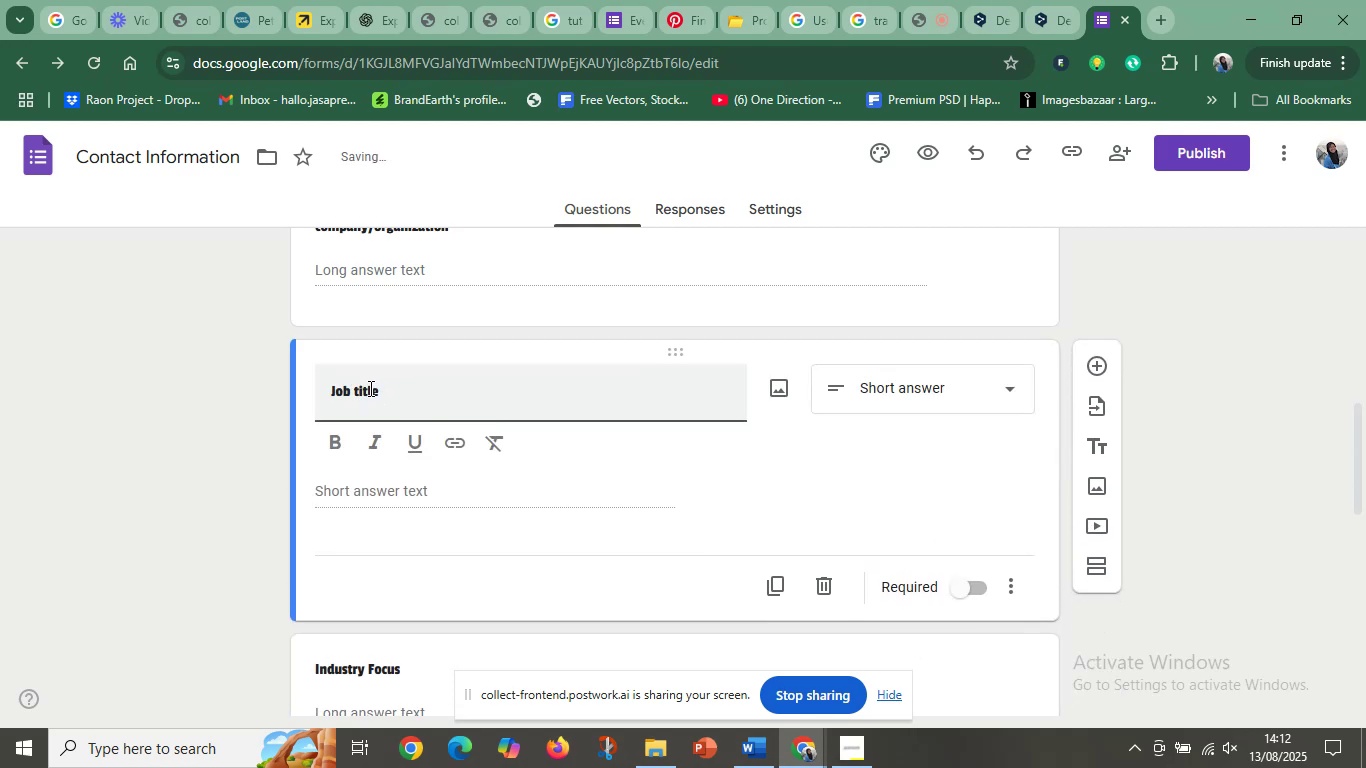 
key(Backspace)
 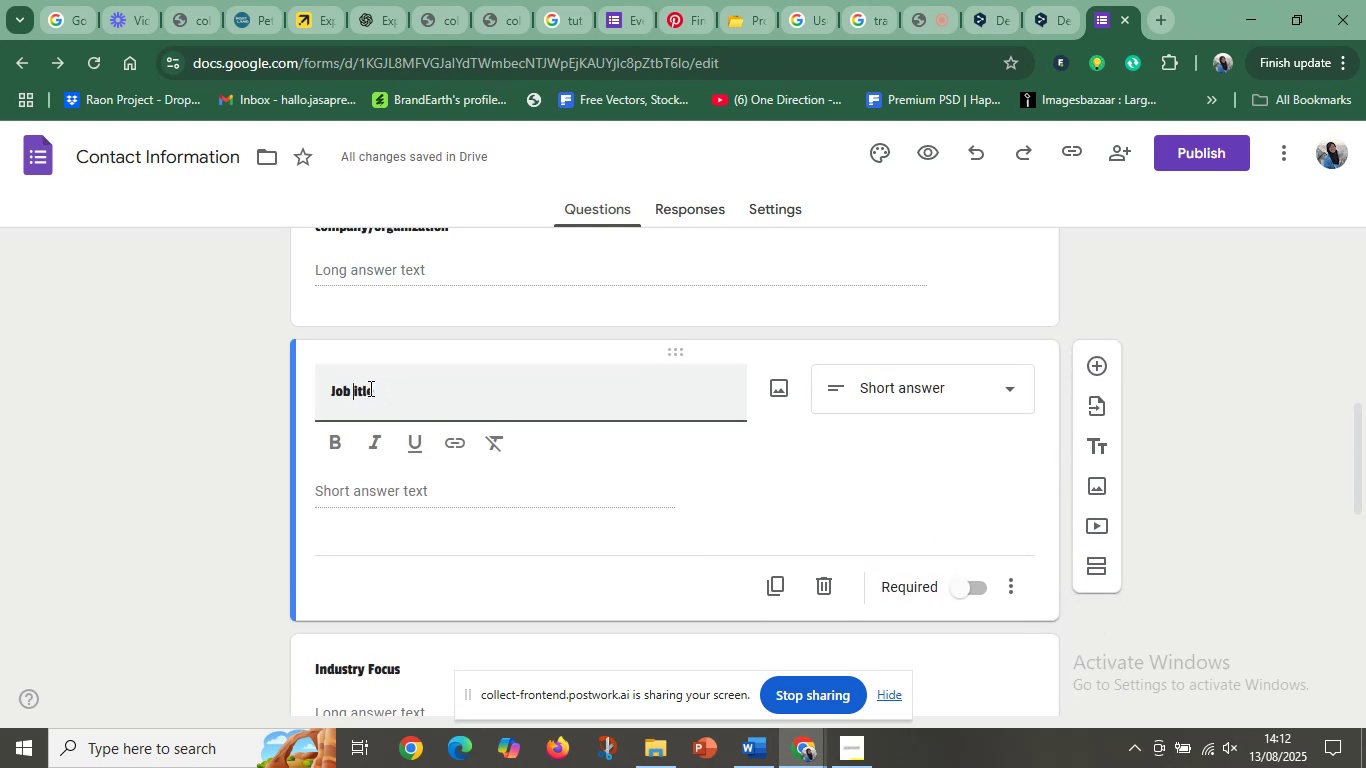 
key(Shift+T)
 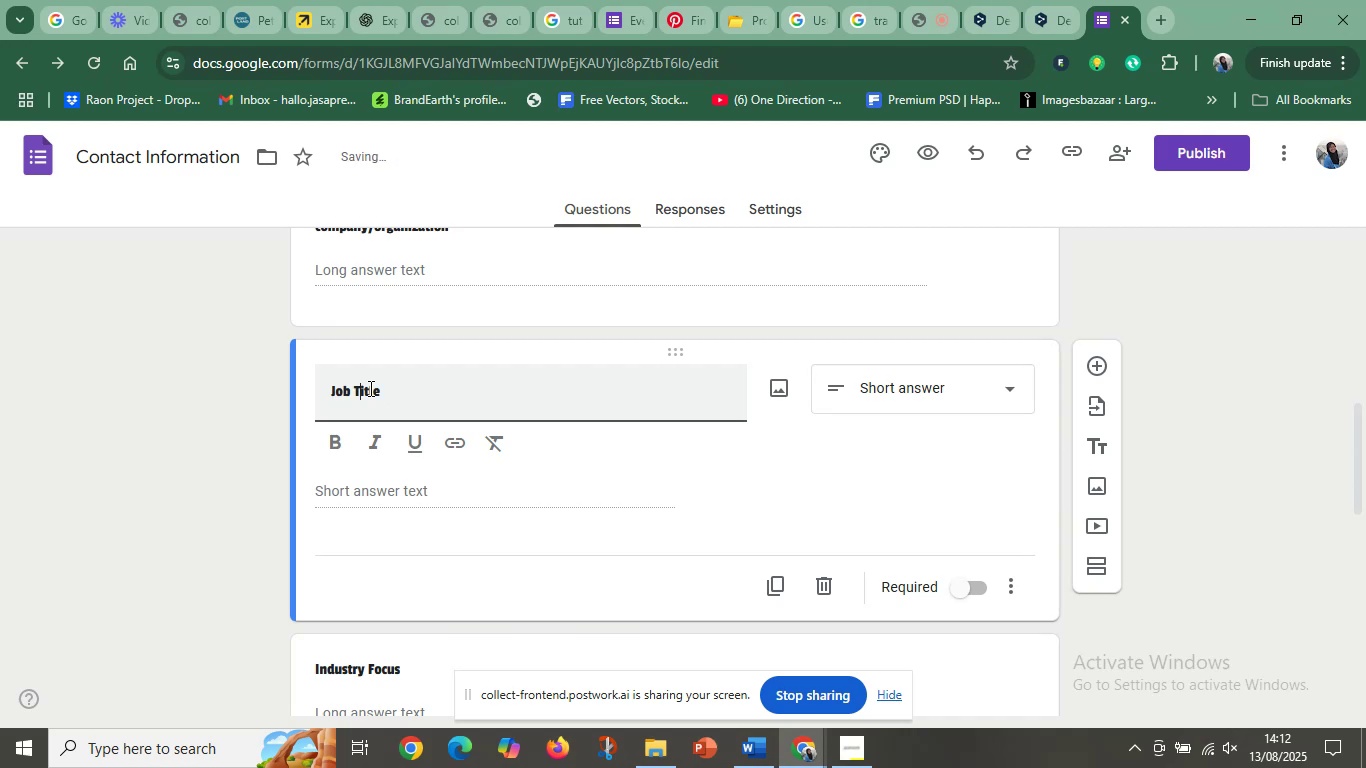 
left_click([398, 397])
 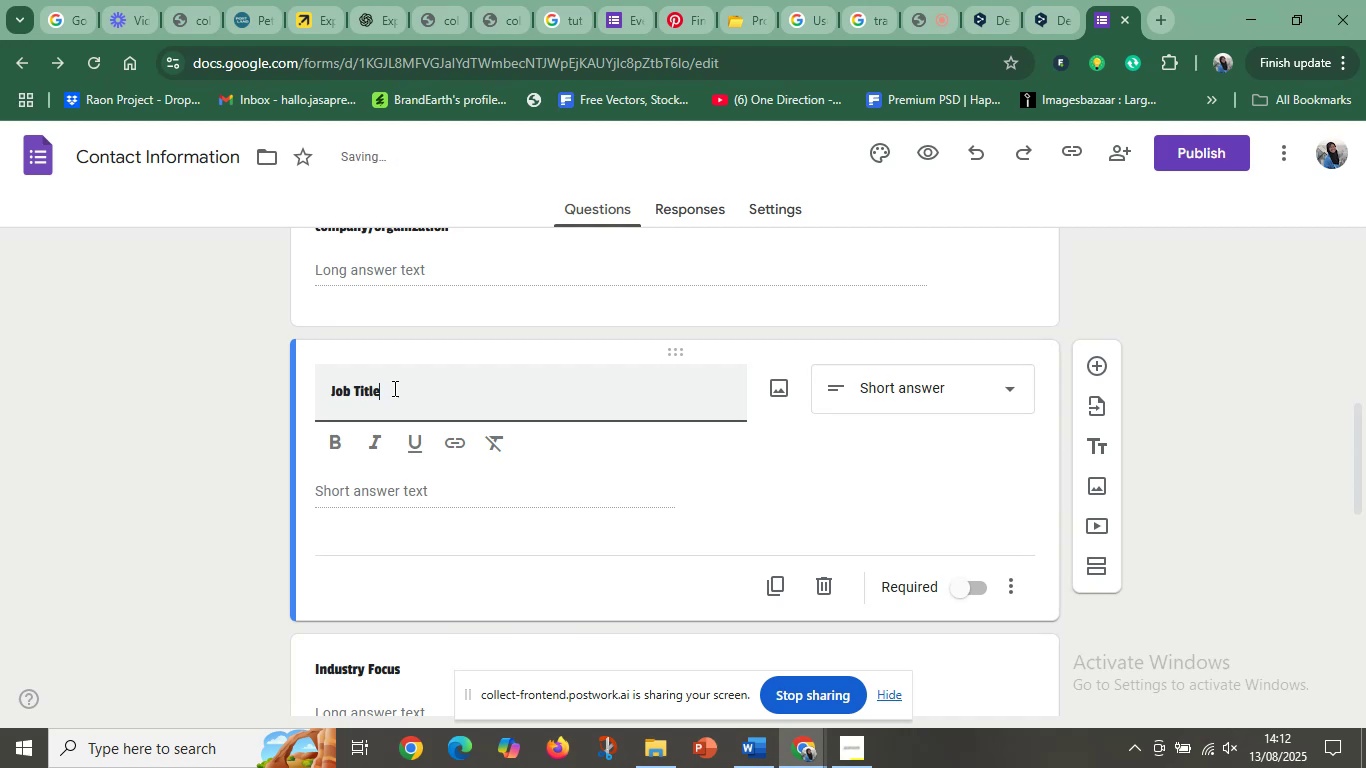 
scroll: coordinate [403, 298], scroll_direction: up, amount: 3.0
 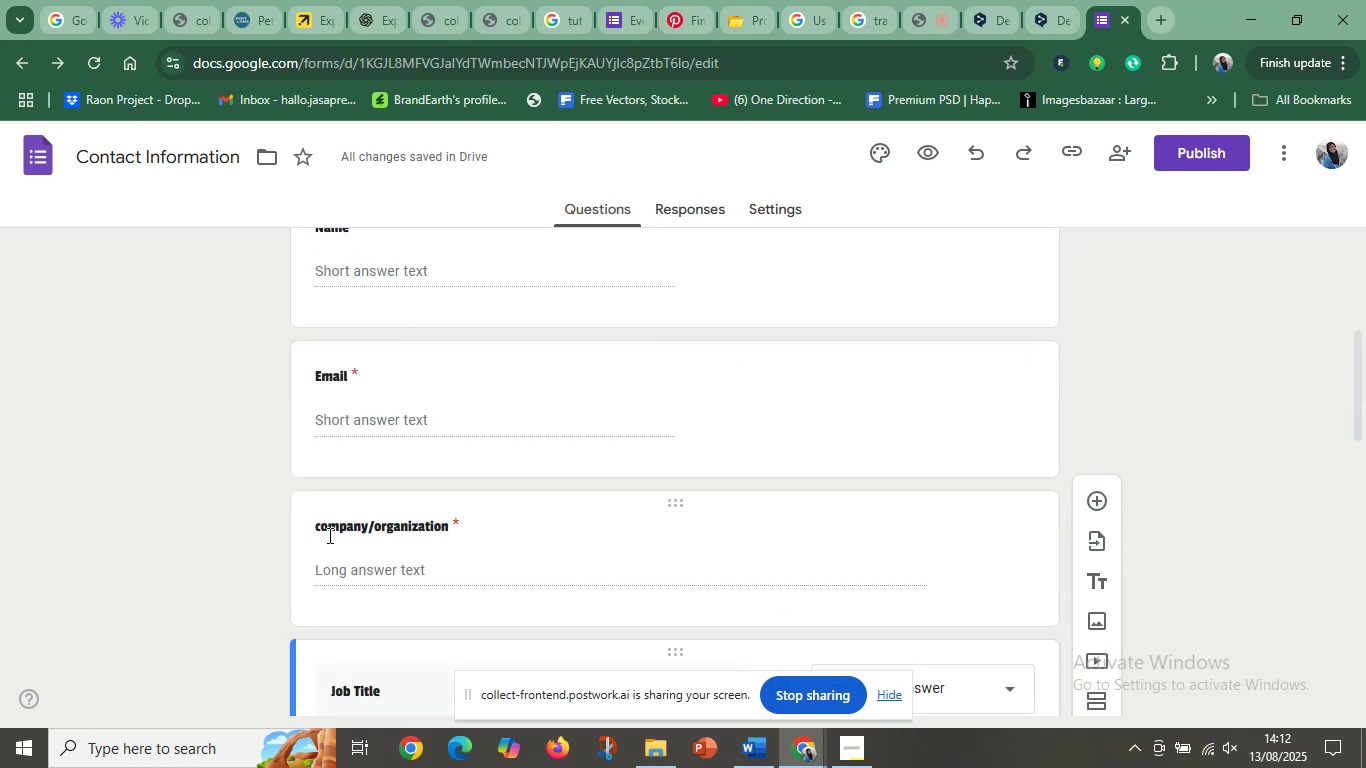 
left_click([323, 527])
 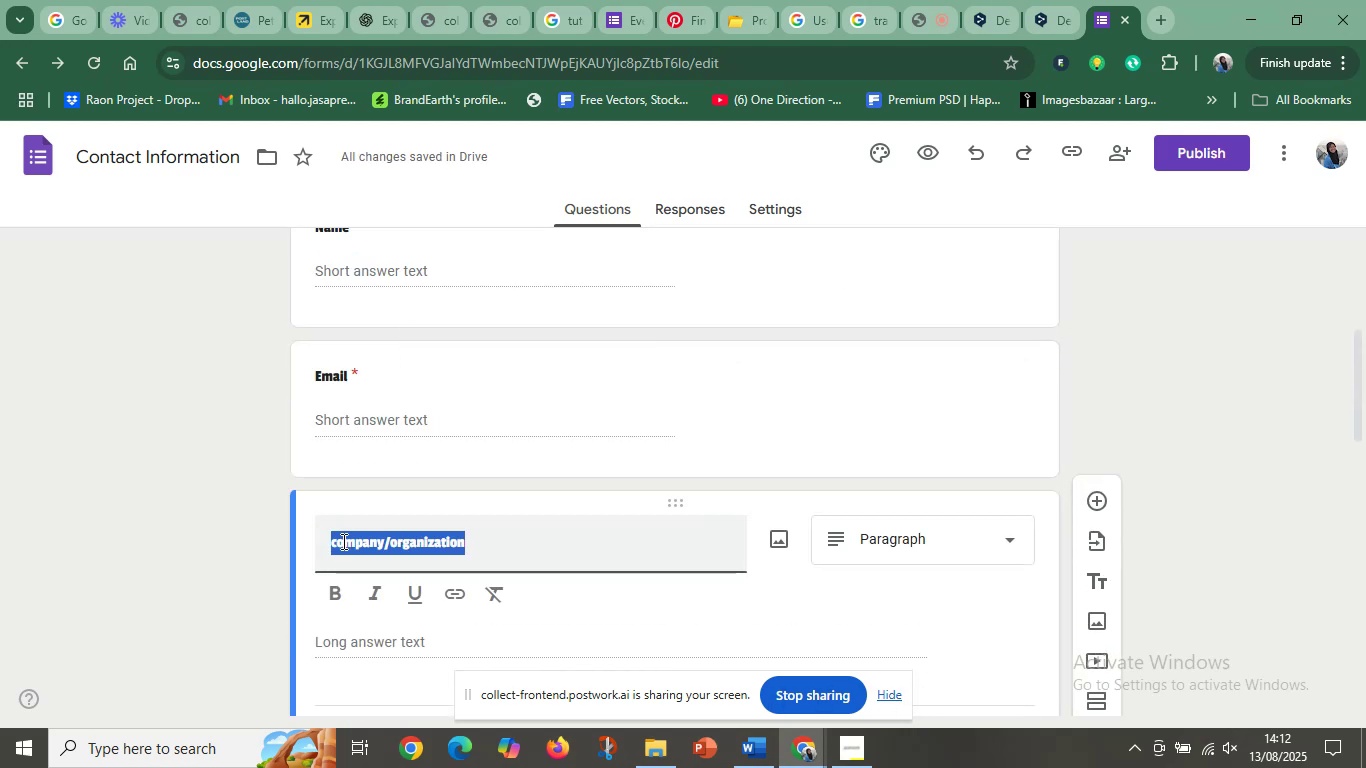 
left_click([342, 542])
 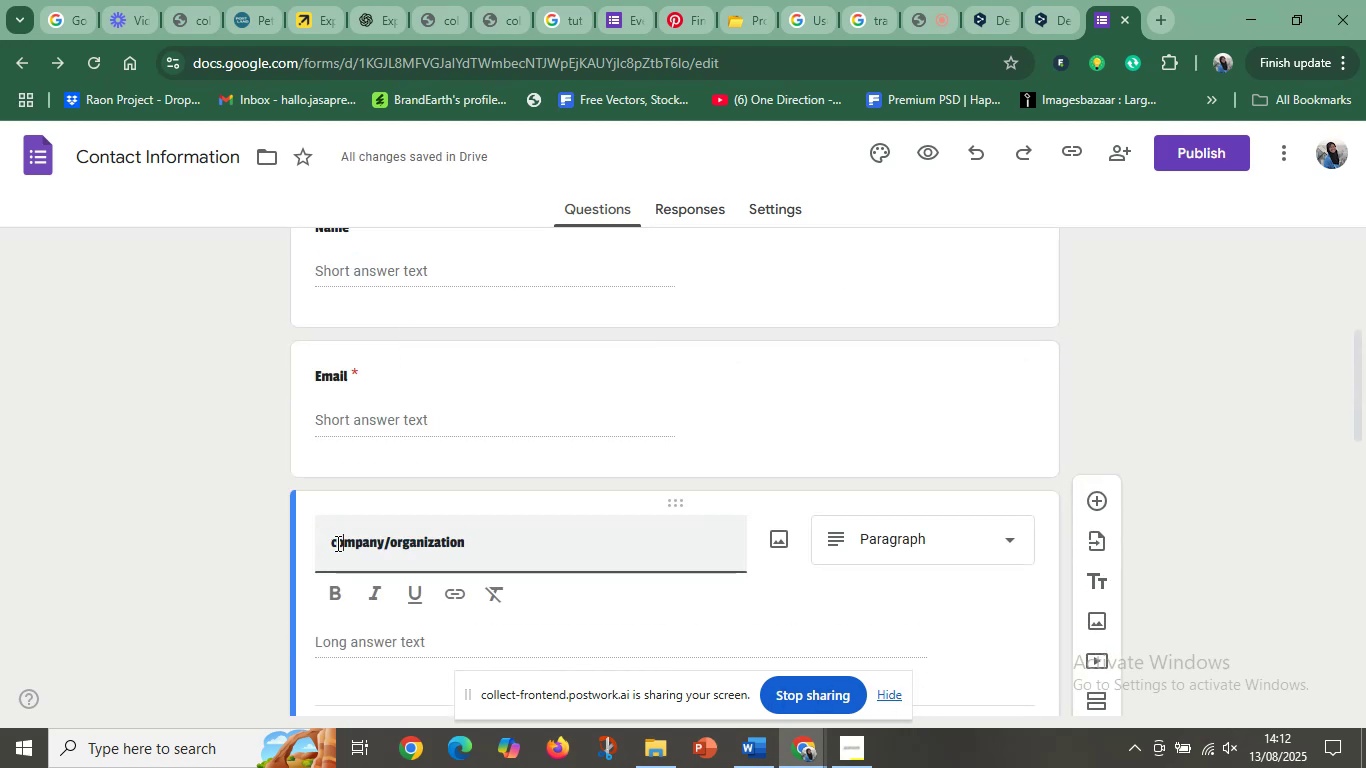 
left_click([336, 543])
 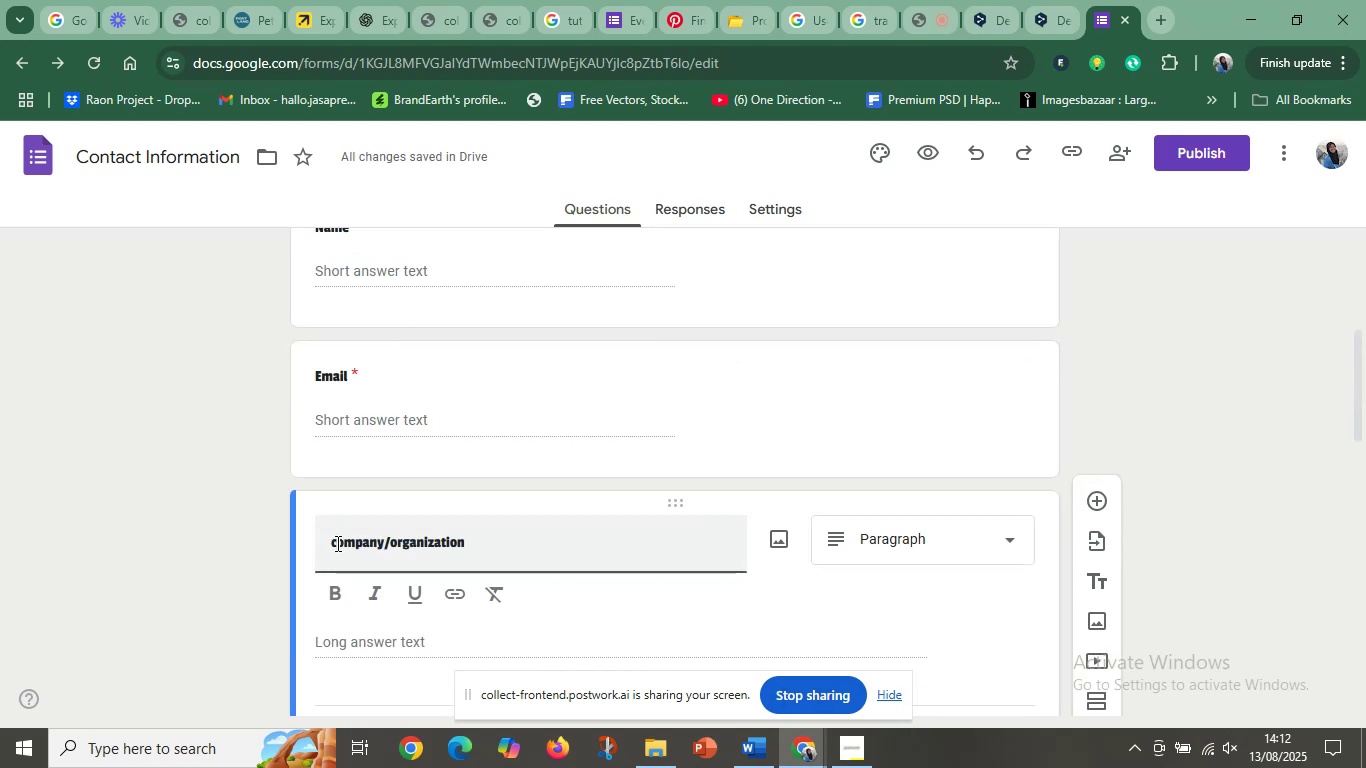 
key(Backspace)
 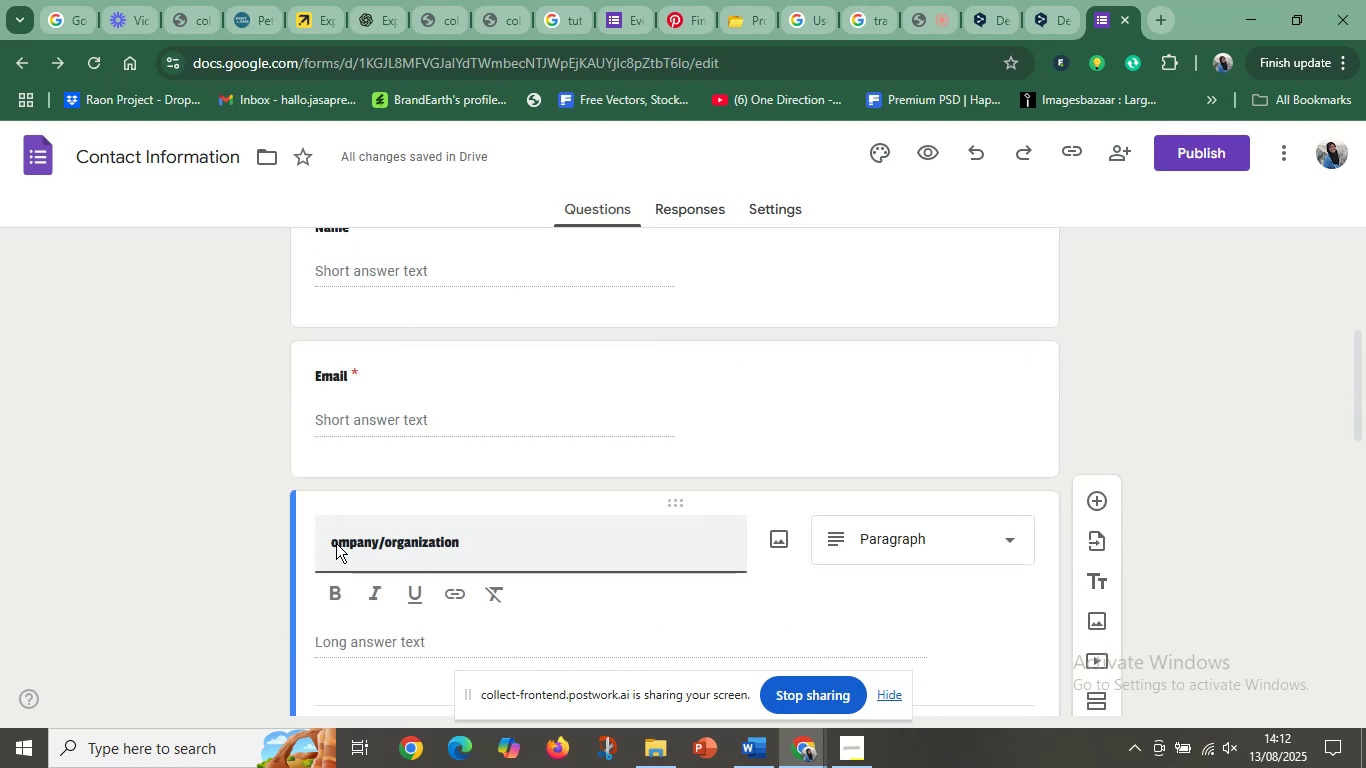 
key(Shift+C)
 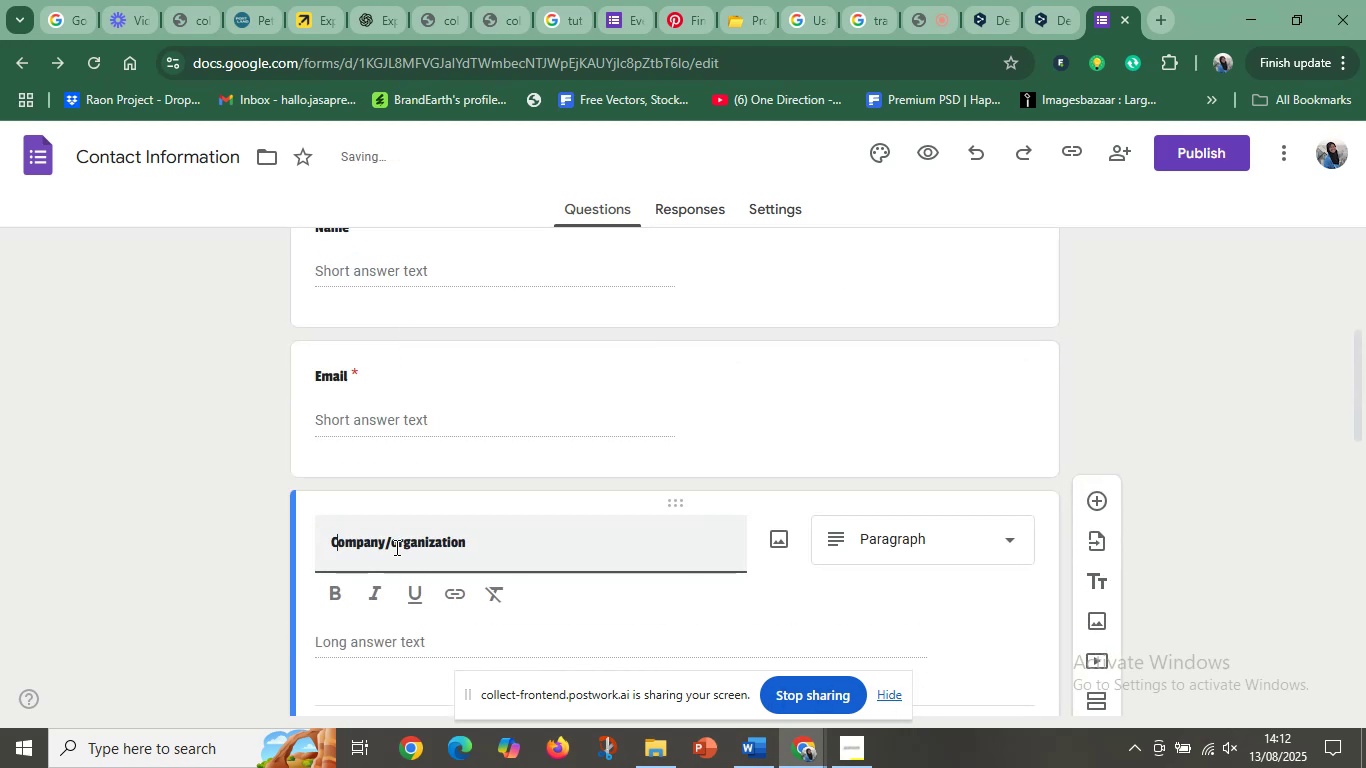 
left_click([383, 541])
 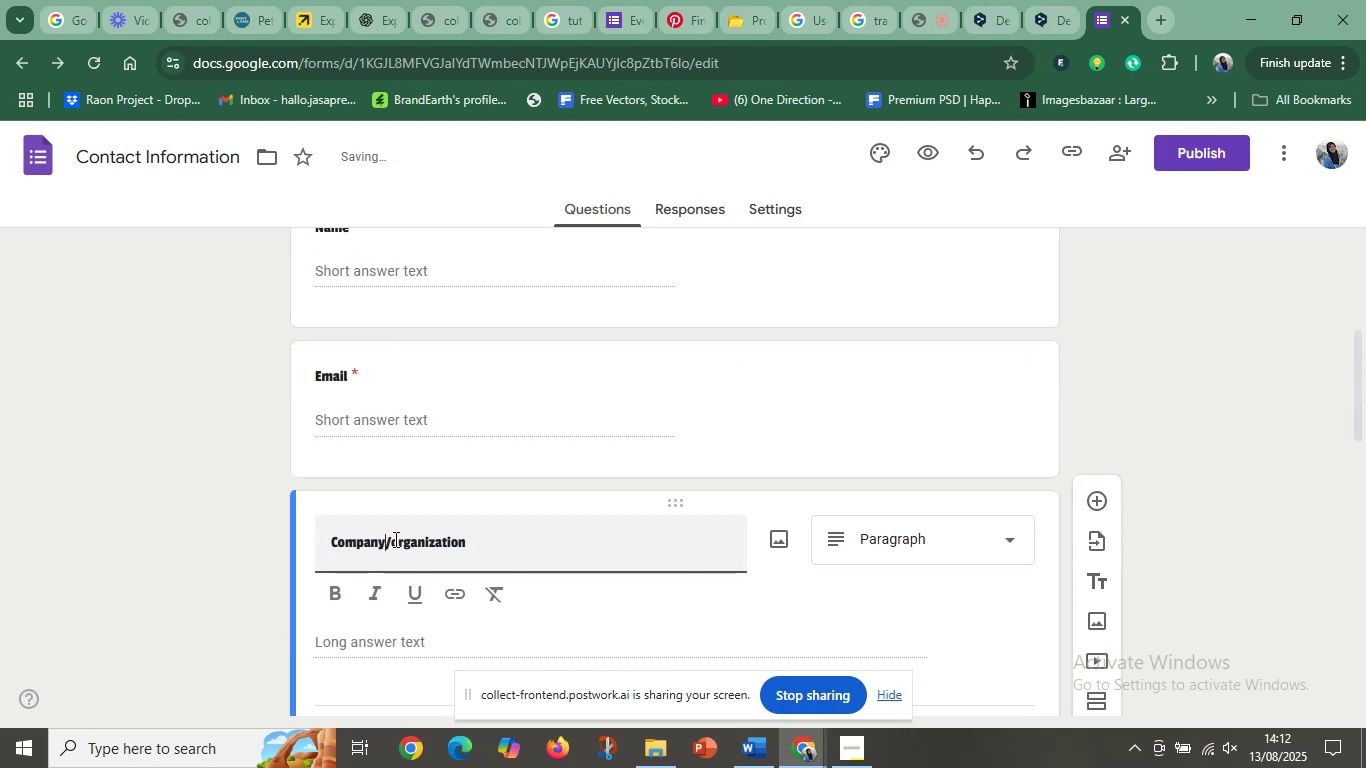 
key(Space)
 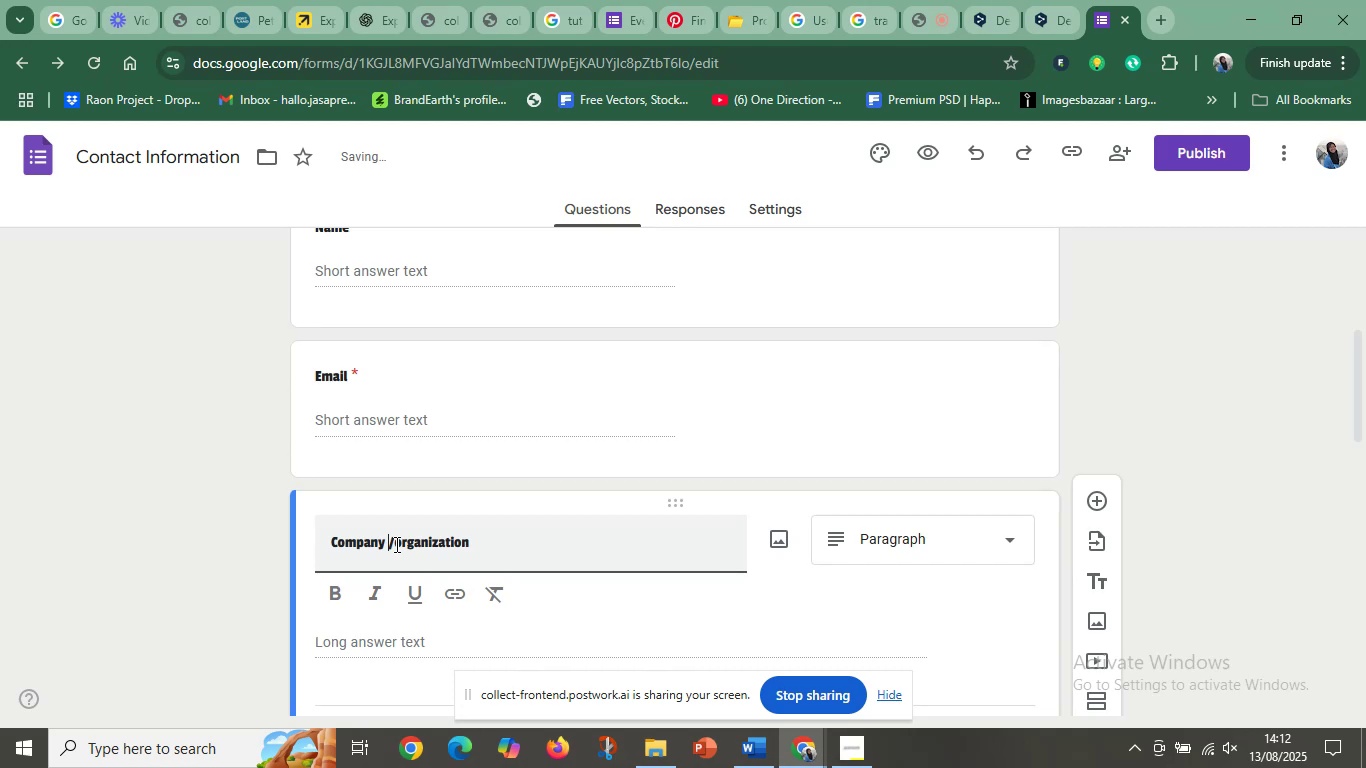 
left_click([395, 544])
 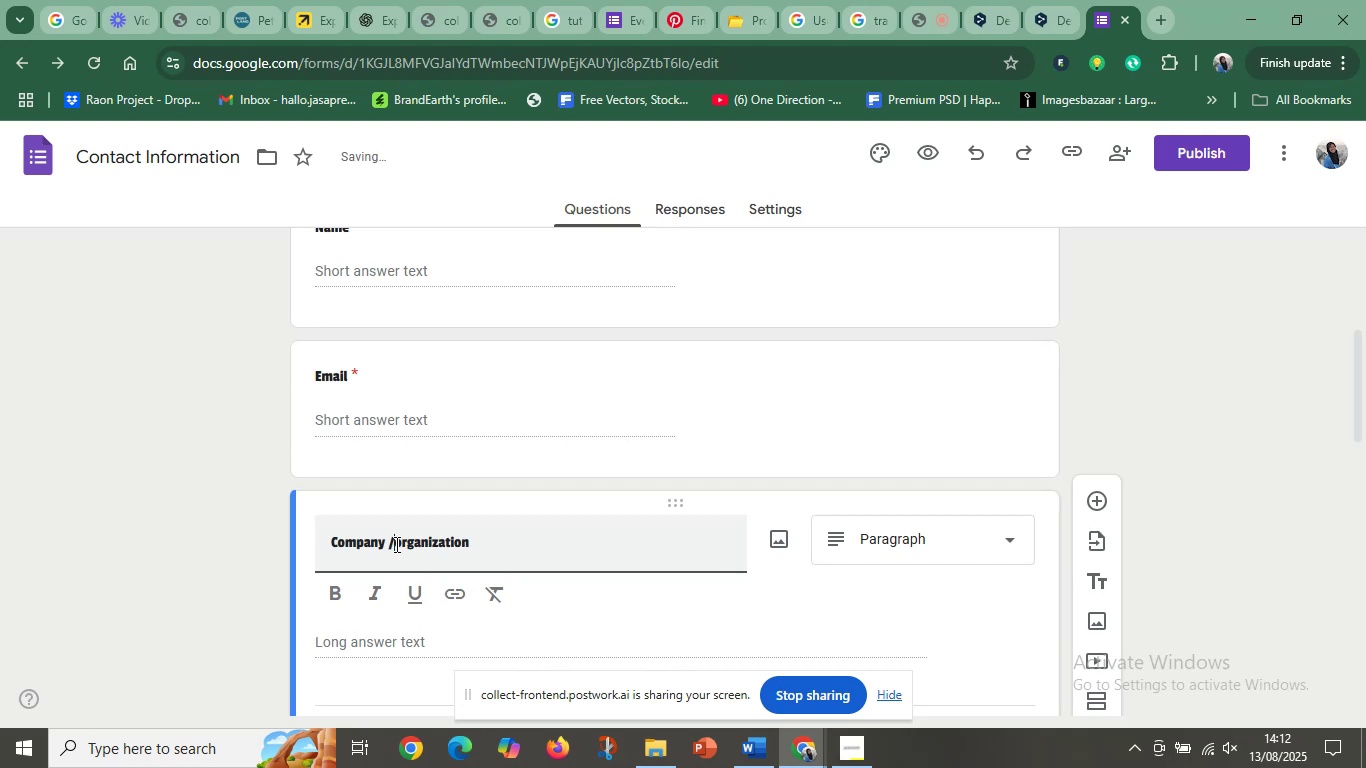 
key(Space)
 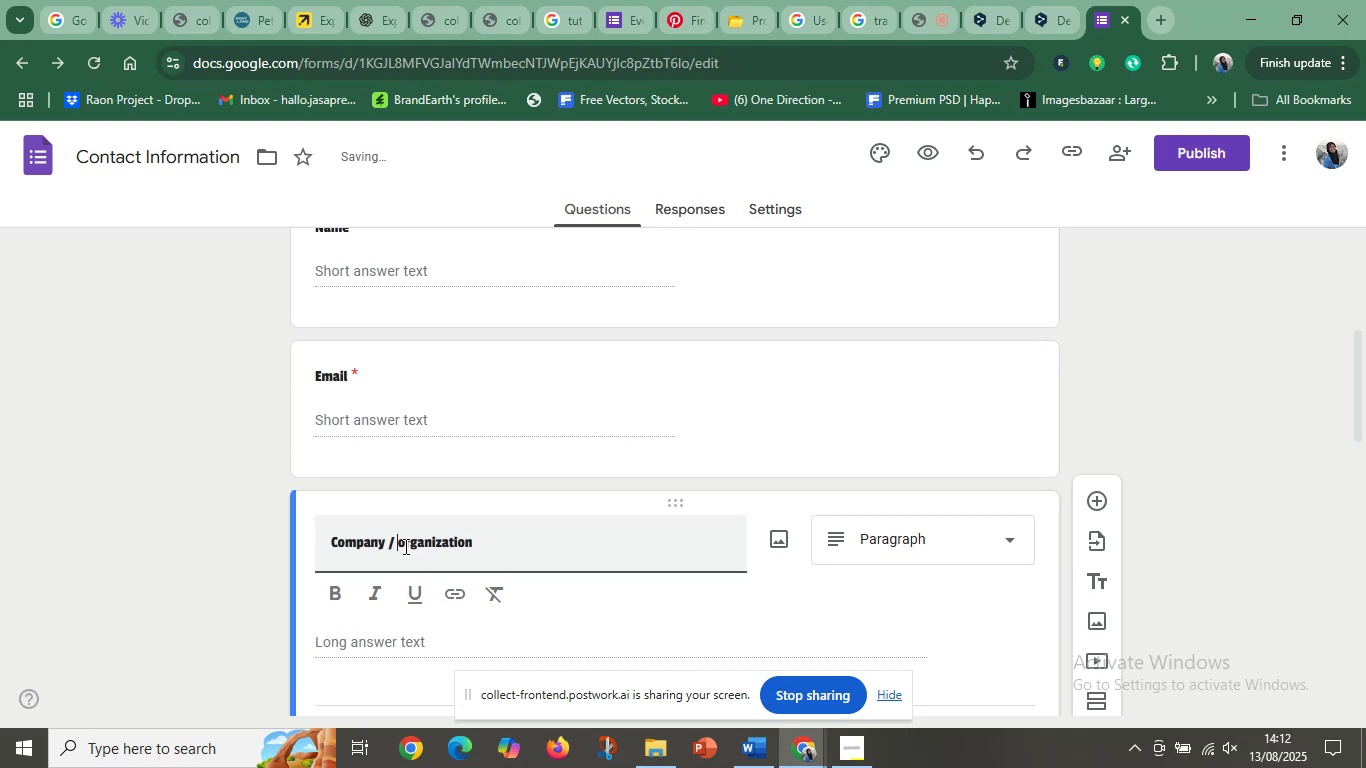 
left_click_drag(start_coordinate=[403, 541], to_coordinate=[397, 542])
 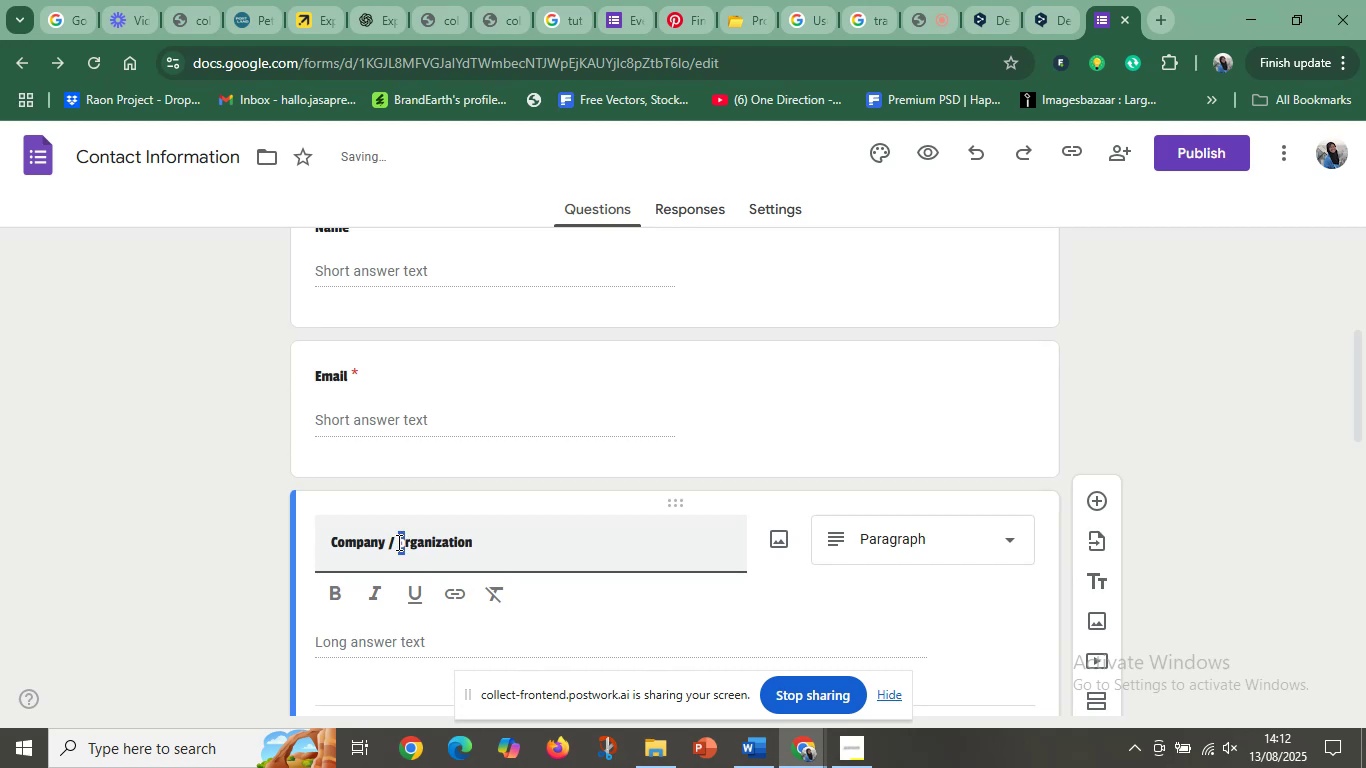 
key(Shift+O)
 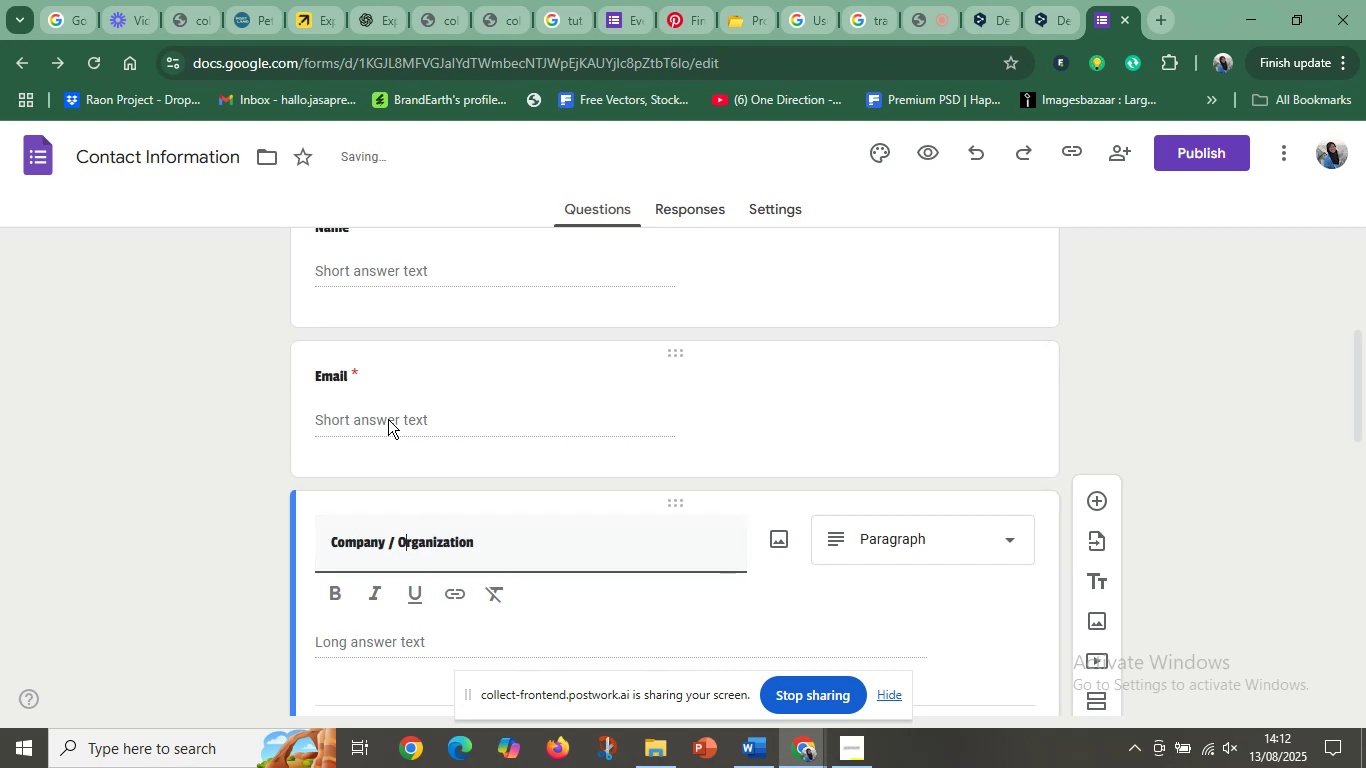 
left_click([360, 383])
 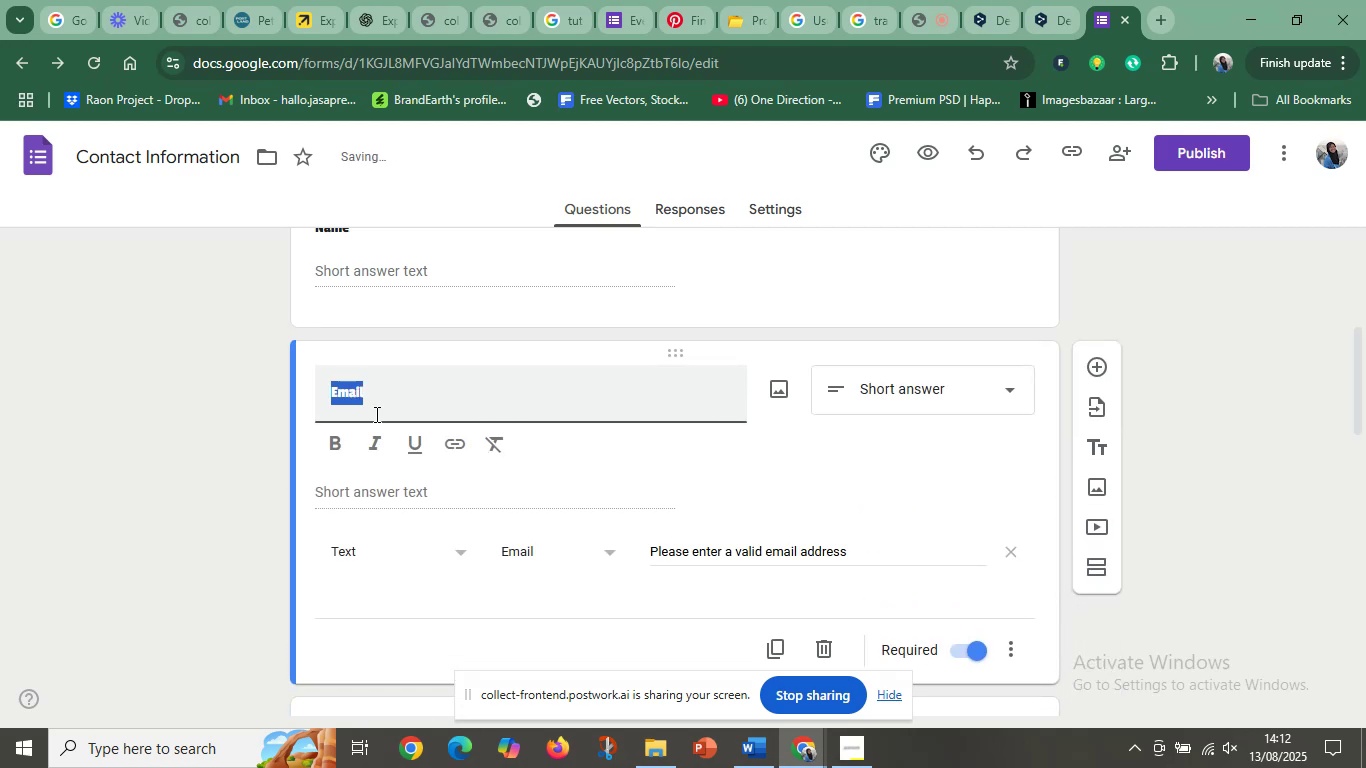 
scroll: coordinate [402, 444], scroll_direction: up, amount: 3.0
 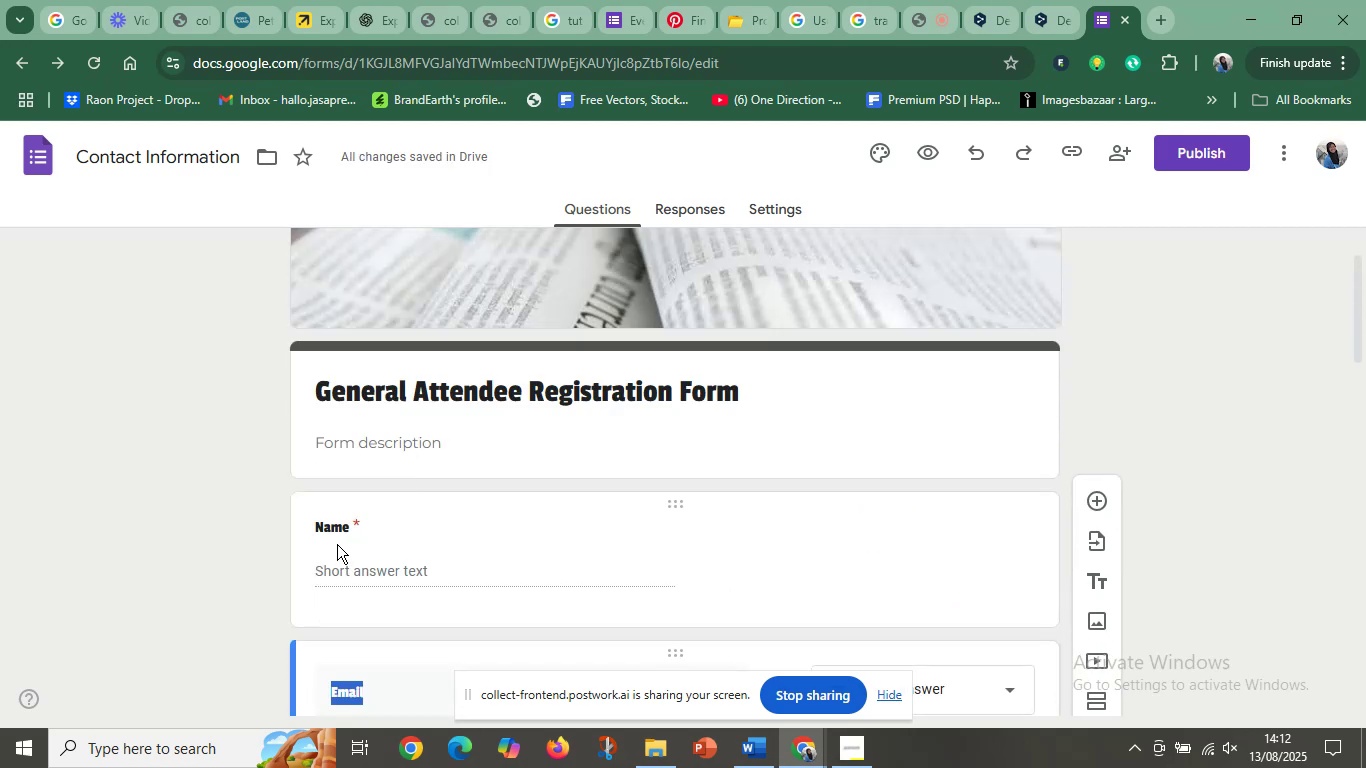 
left_click([335, 531])
 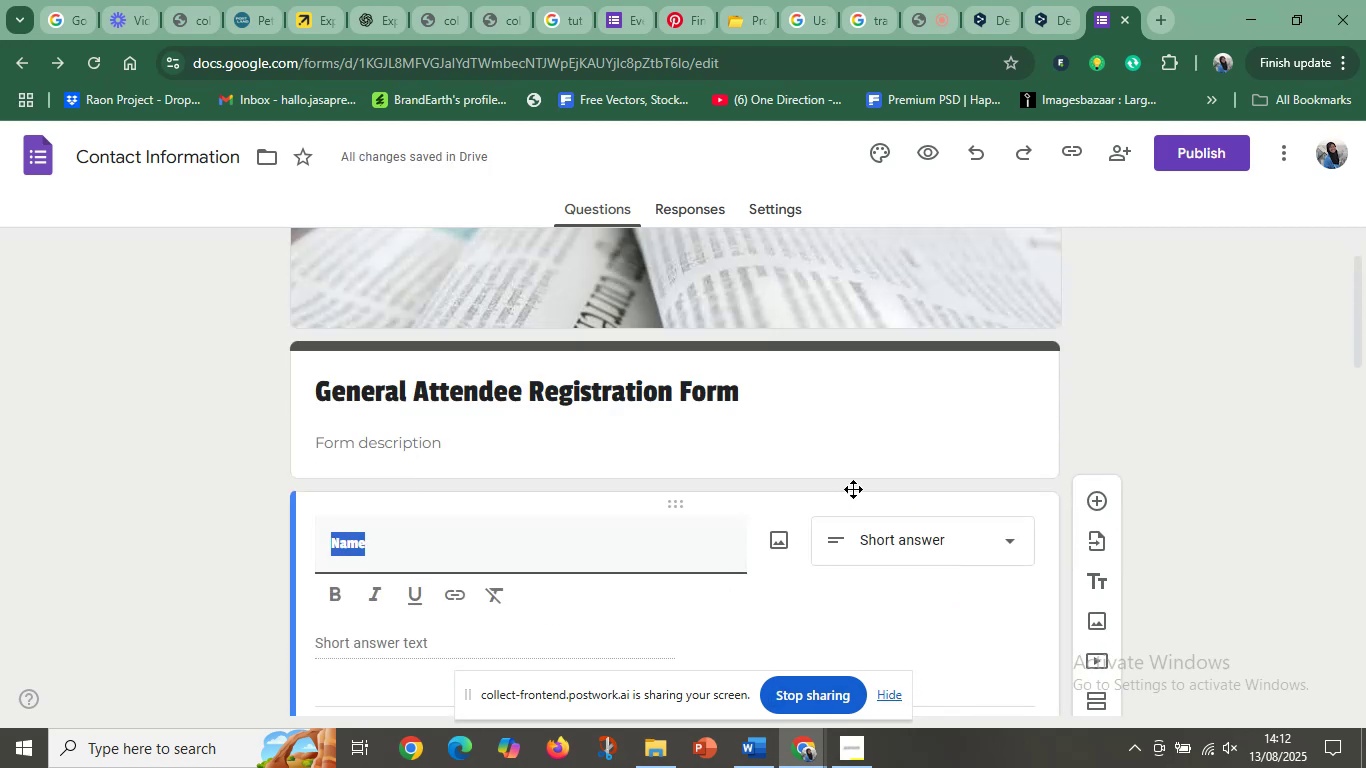 
left_click([961, 413])
 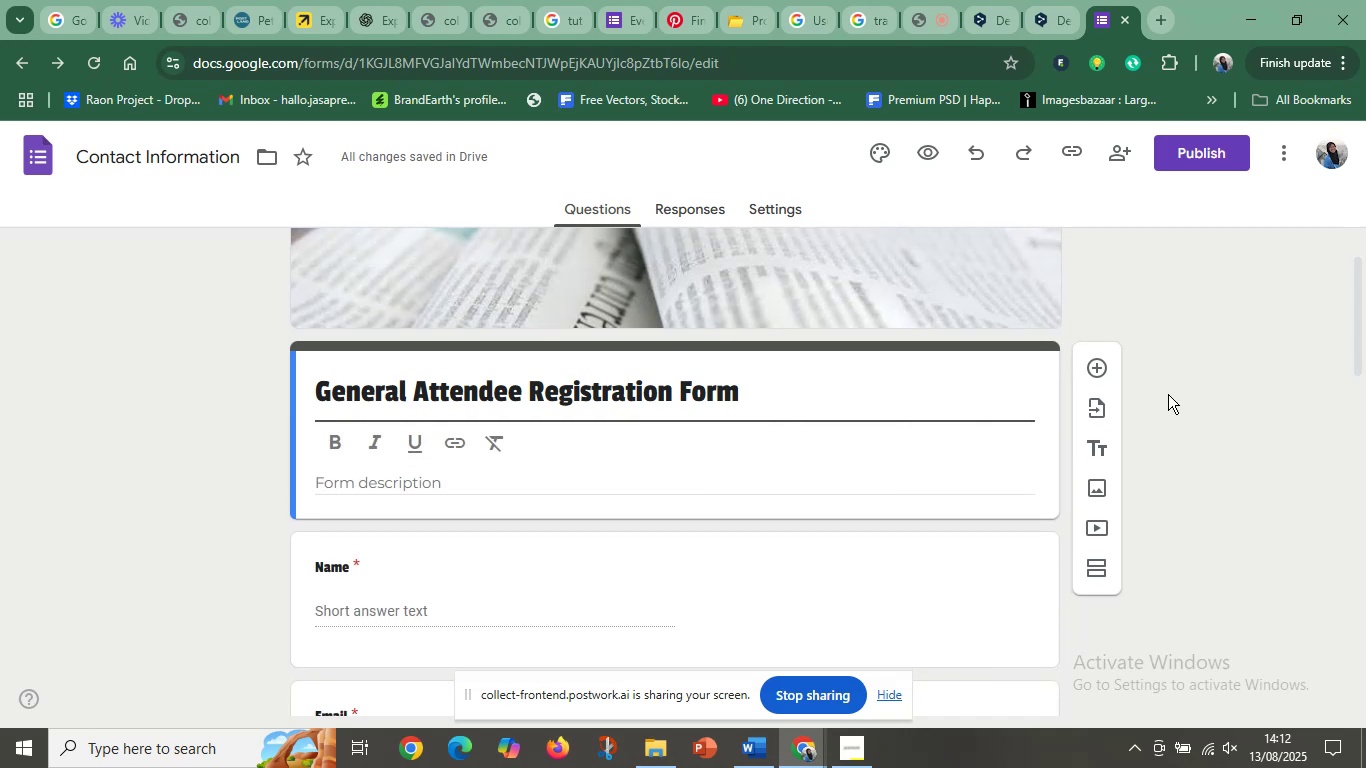 
left_click([1200, 371])
 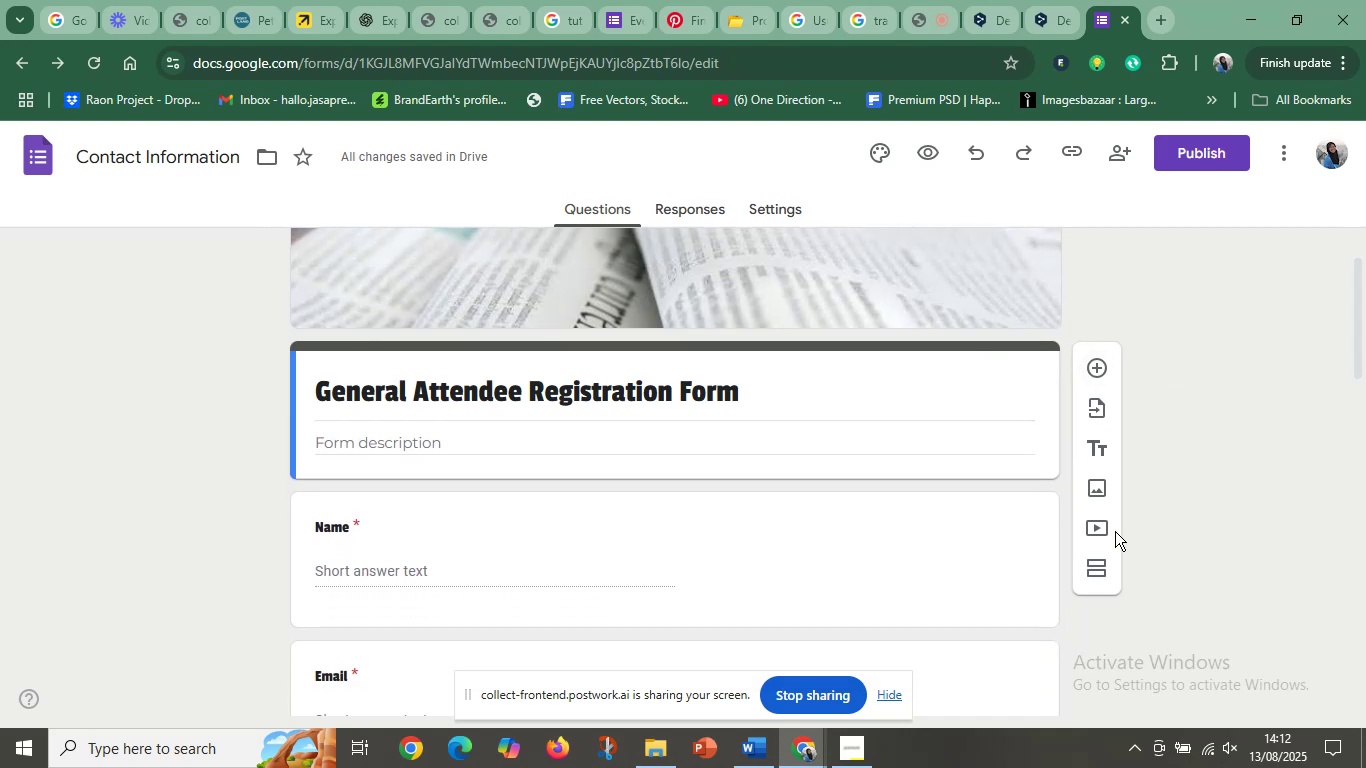 
wait(5.58)
 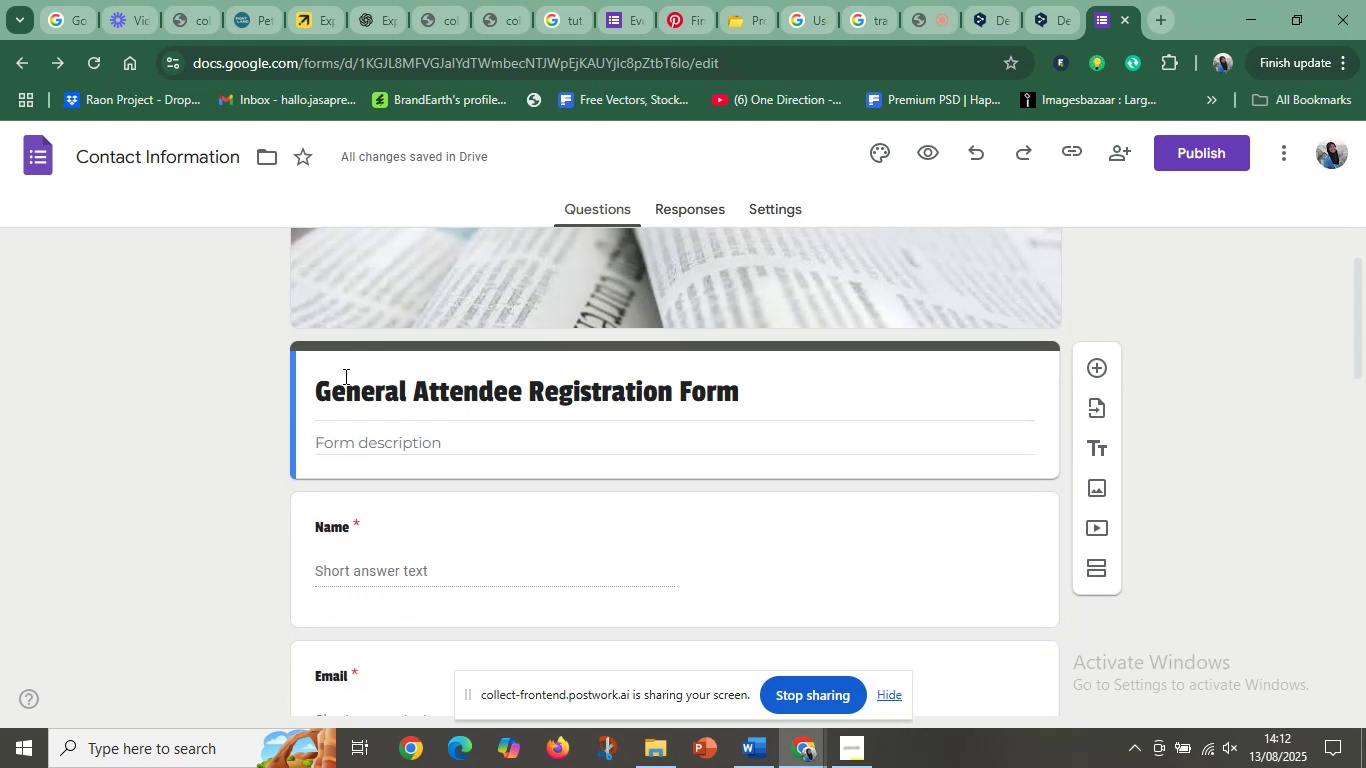 
right_click([1164, 321])
 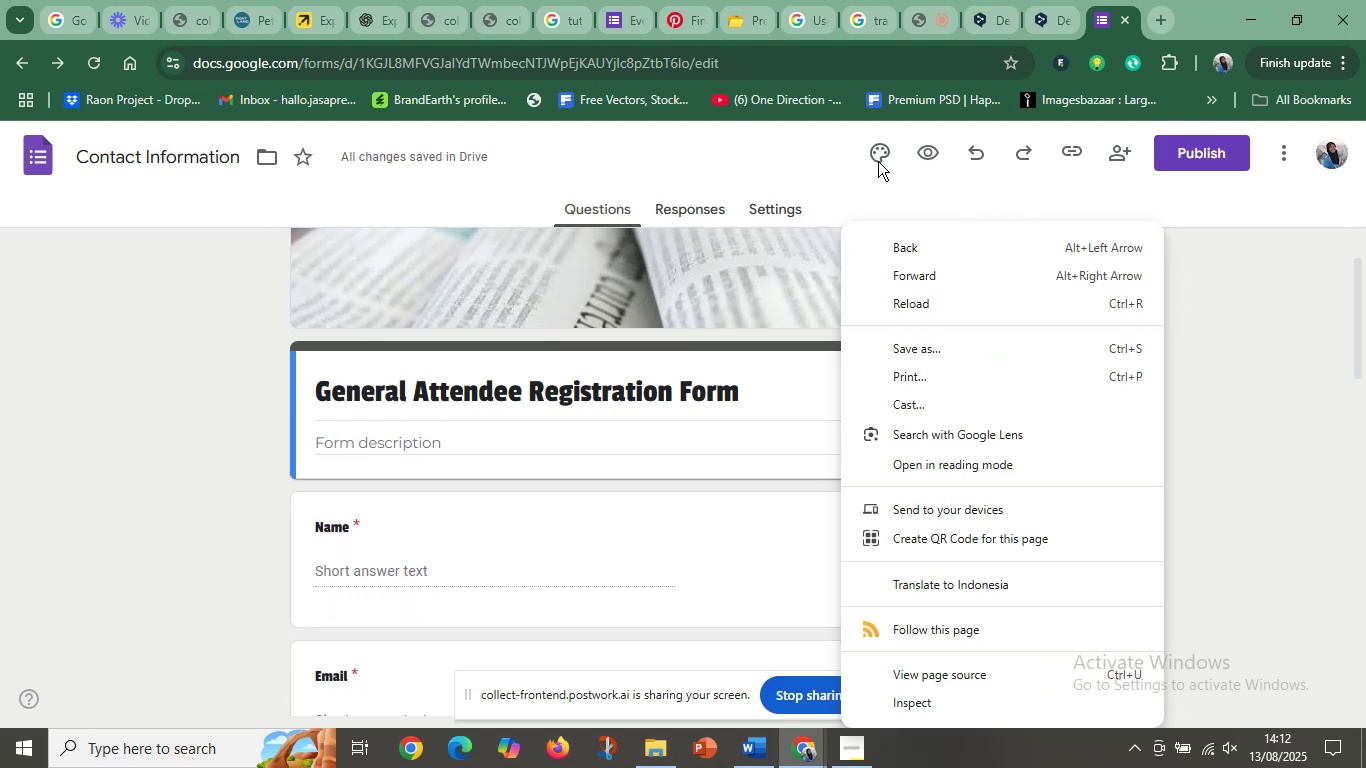 
left_click([871, 154])
 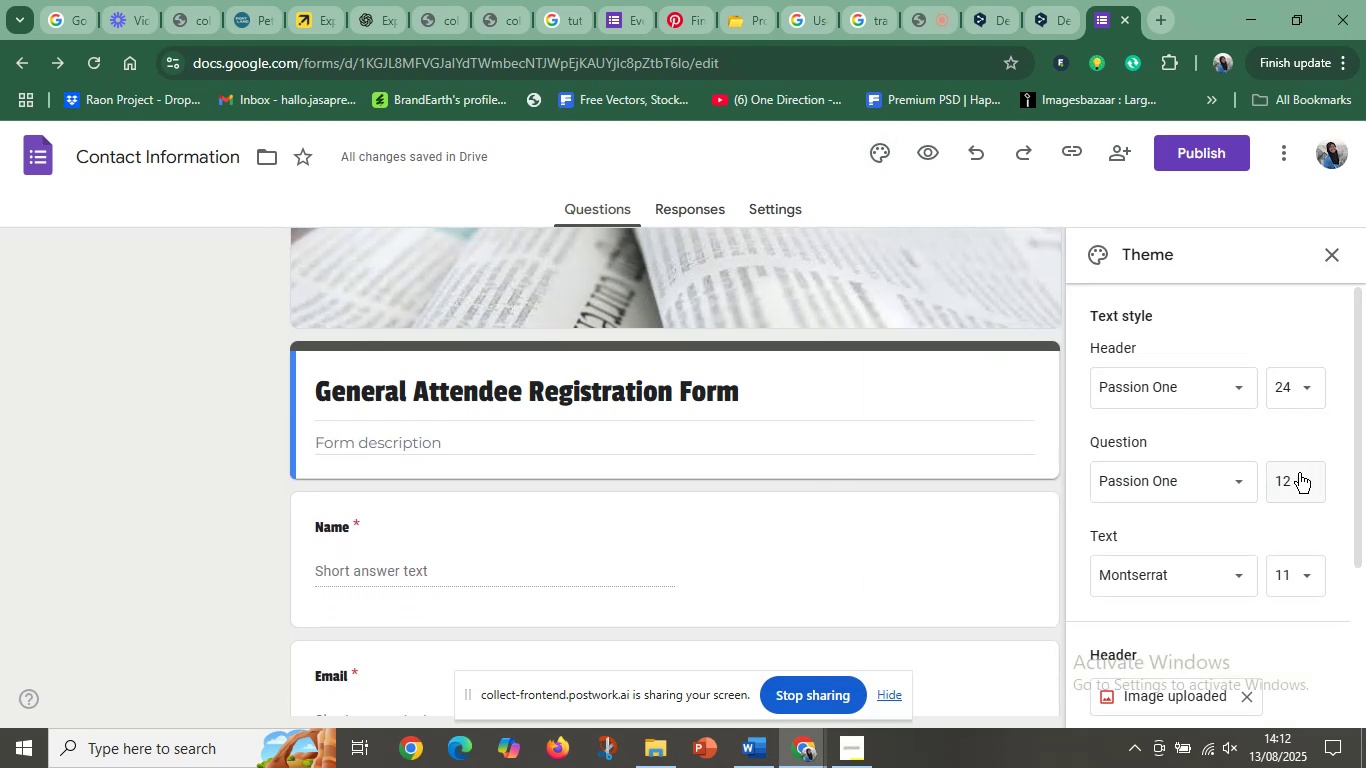 
left_click([1304, 479])
 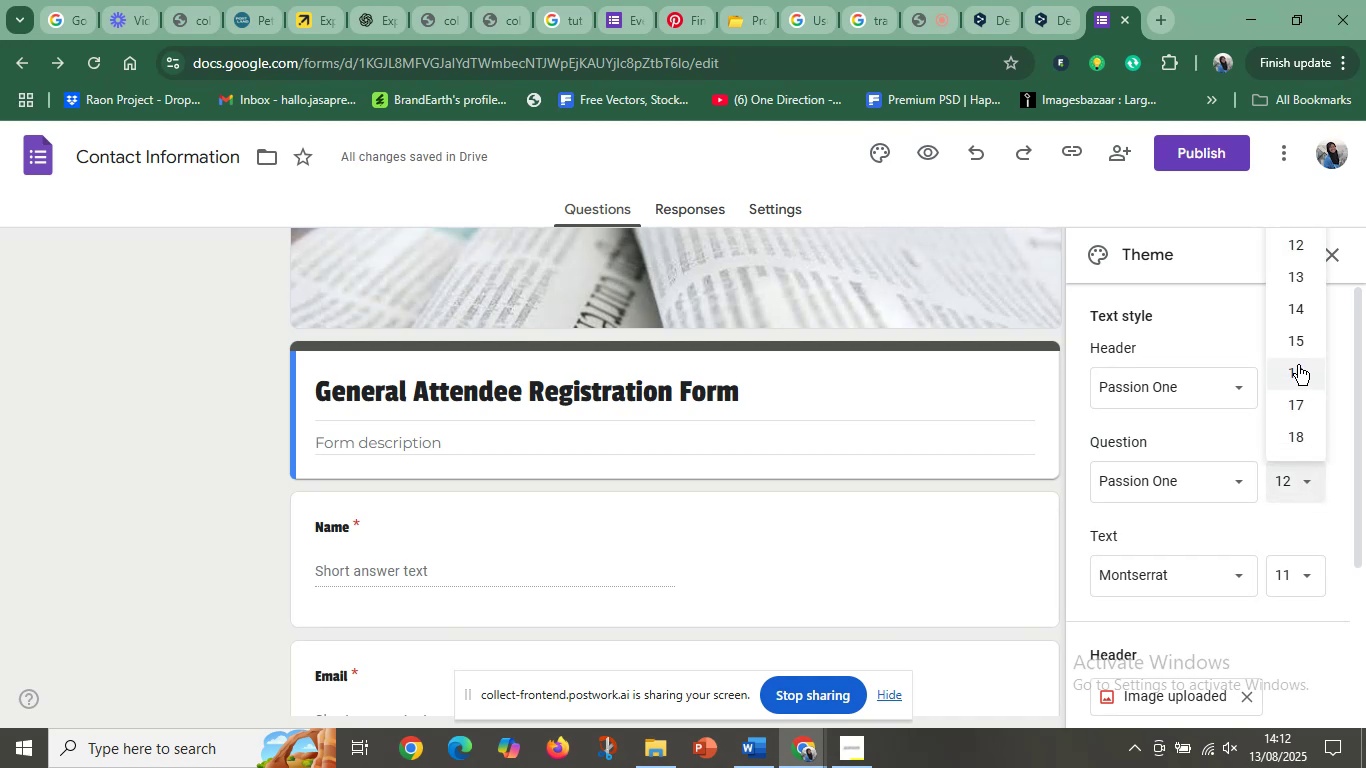 
left_click([1297, 368])
 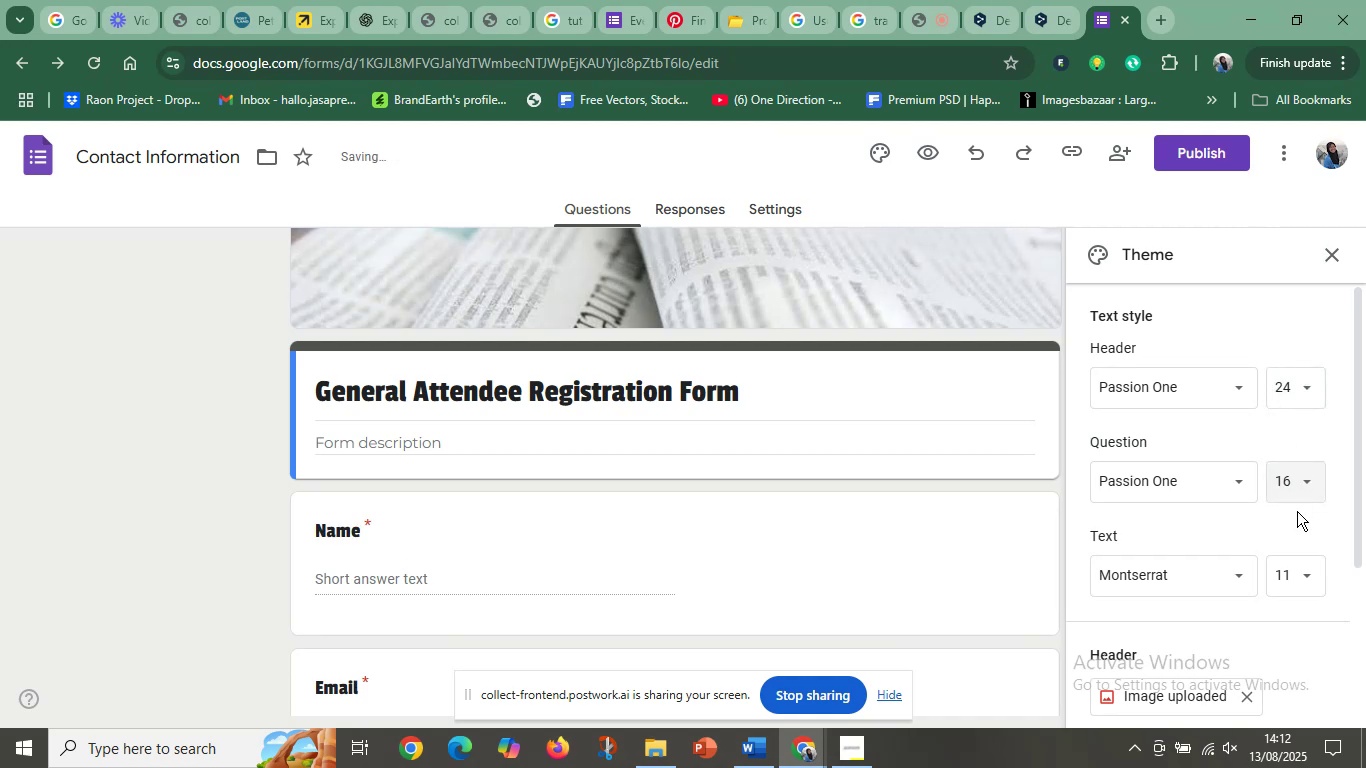 
scroll: coordinate [1182, 571], scroll_direction: down, amount: 4.0
 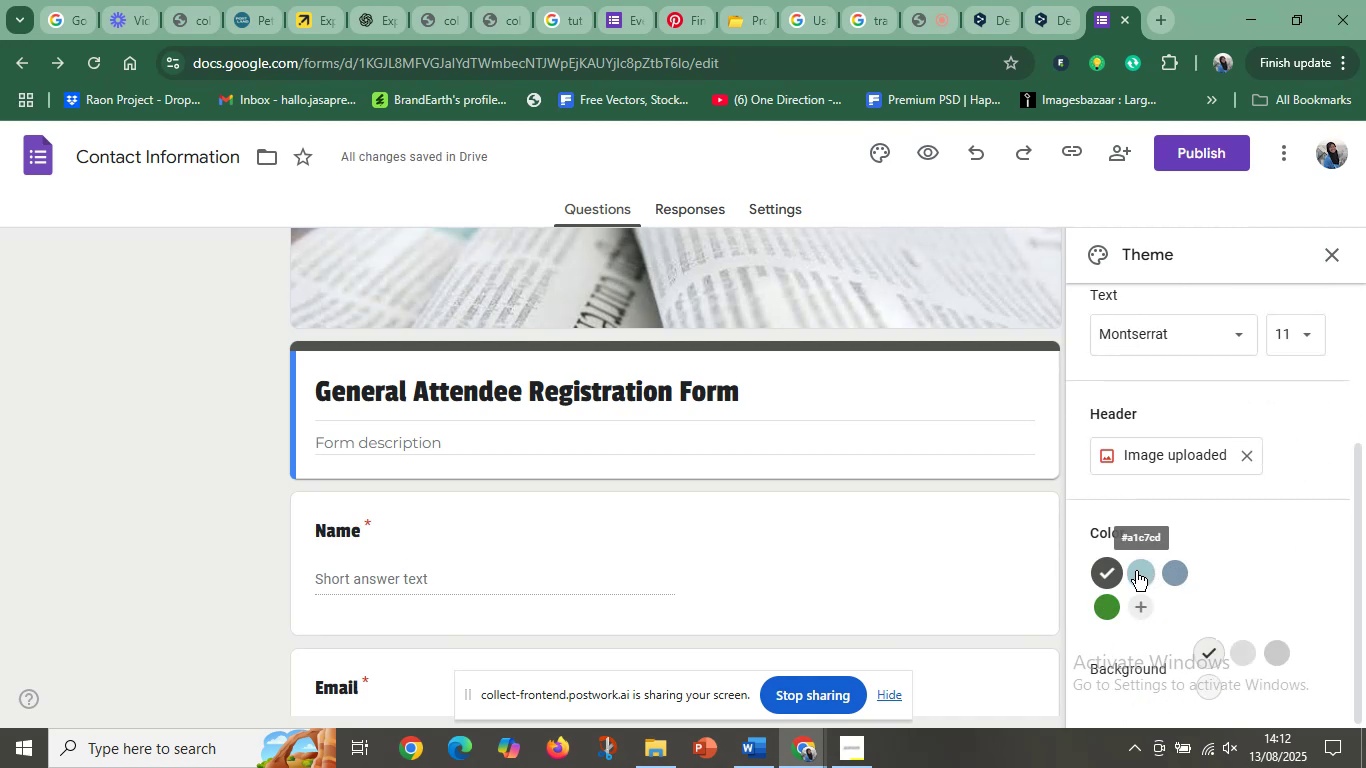 
left_click([1136, 571])
 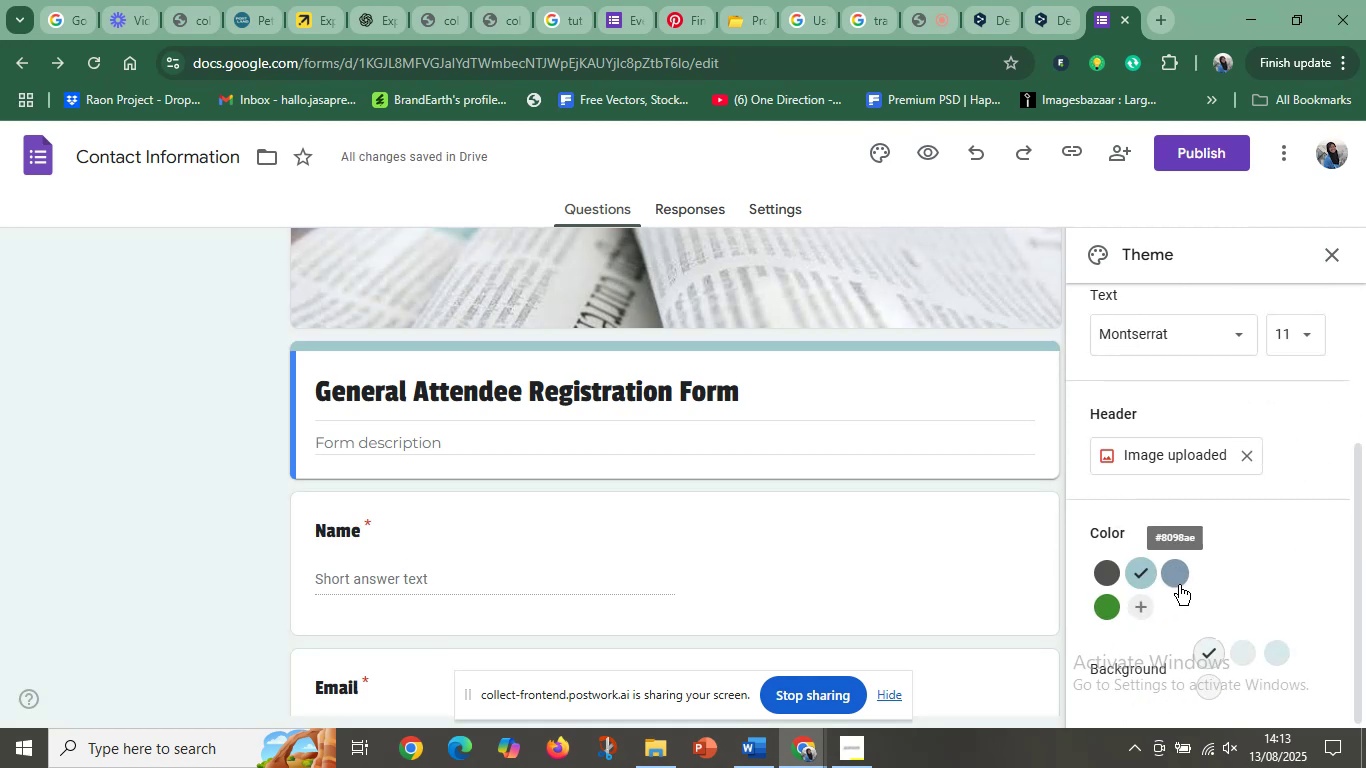 
scroll: coordinate [1269, 542], scroll_direction: down, amount: 6.0
 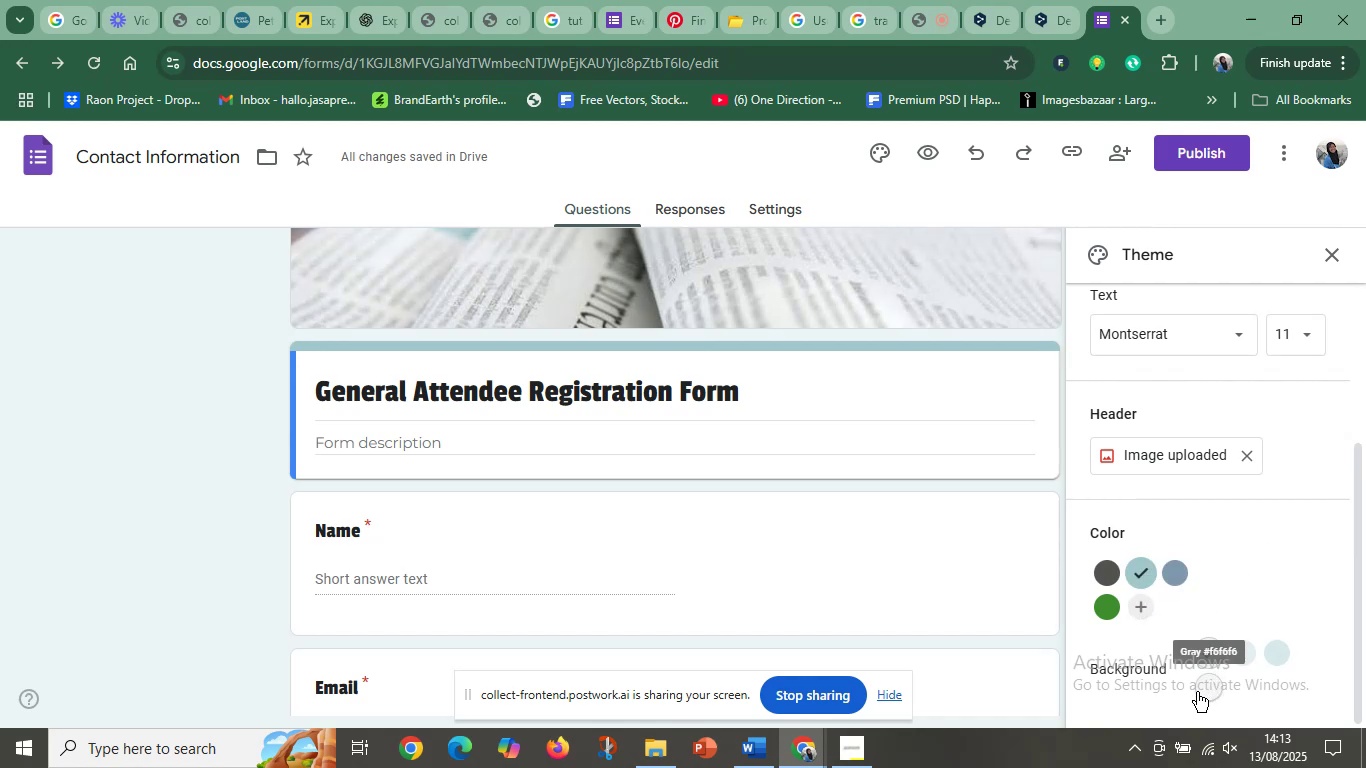 
left_click([1213, 691])
 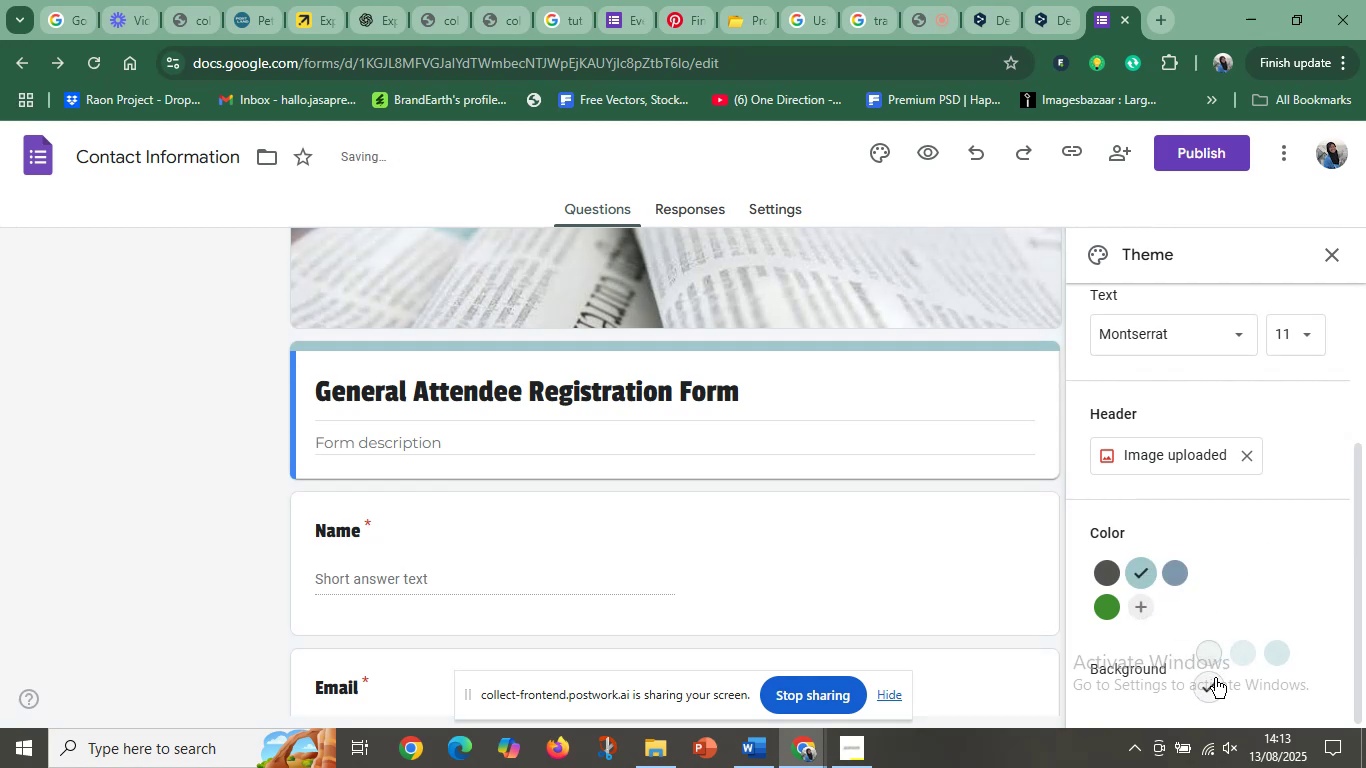 
left_click([1217, 666])
 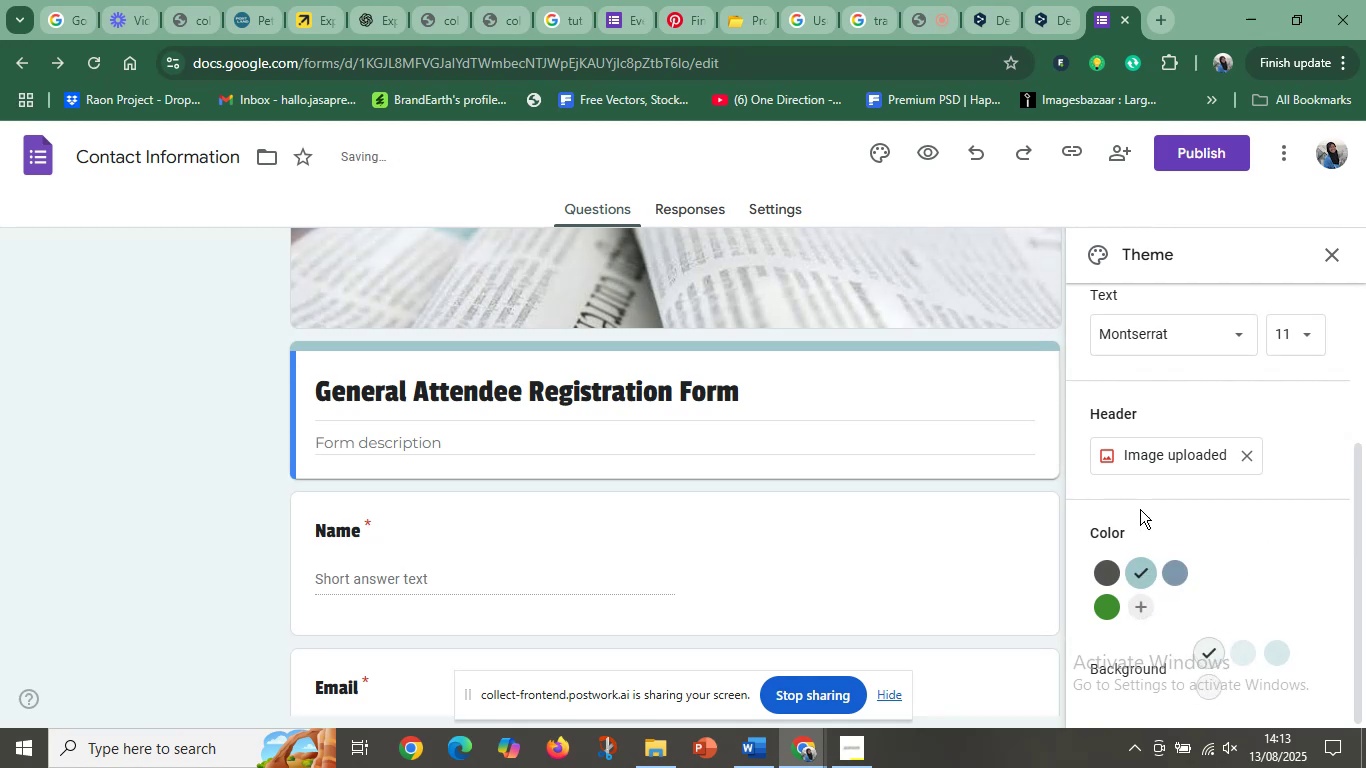 
left_click([1123, 494])
 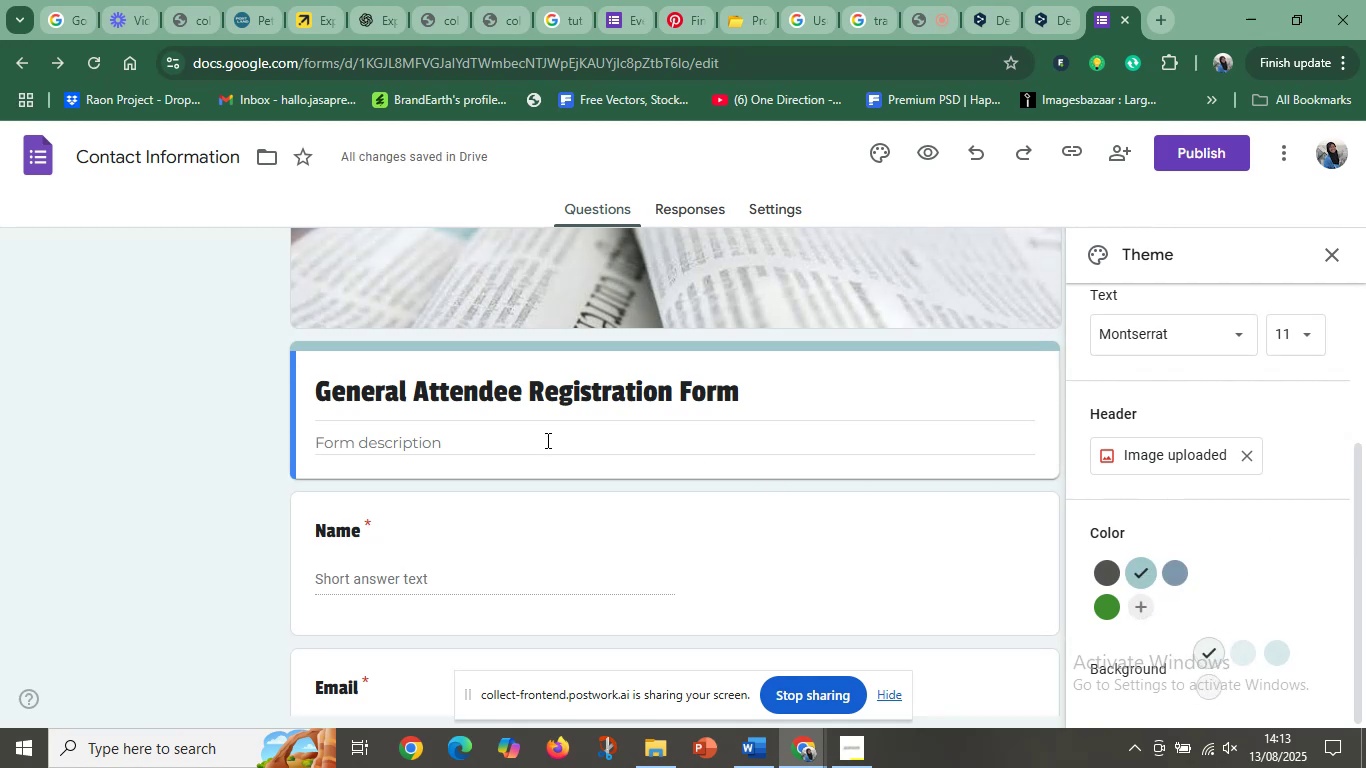 
left_click([542, 443])
 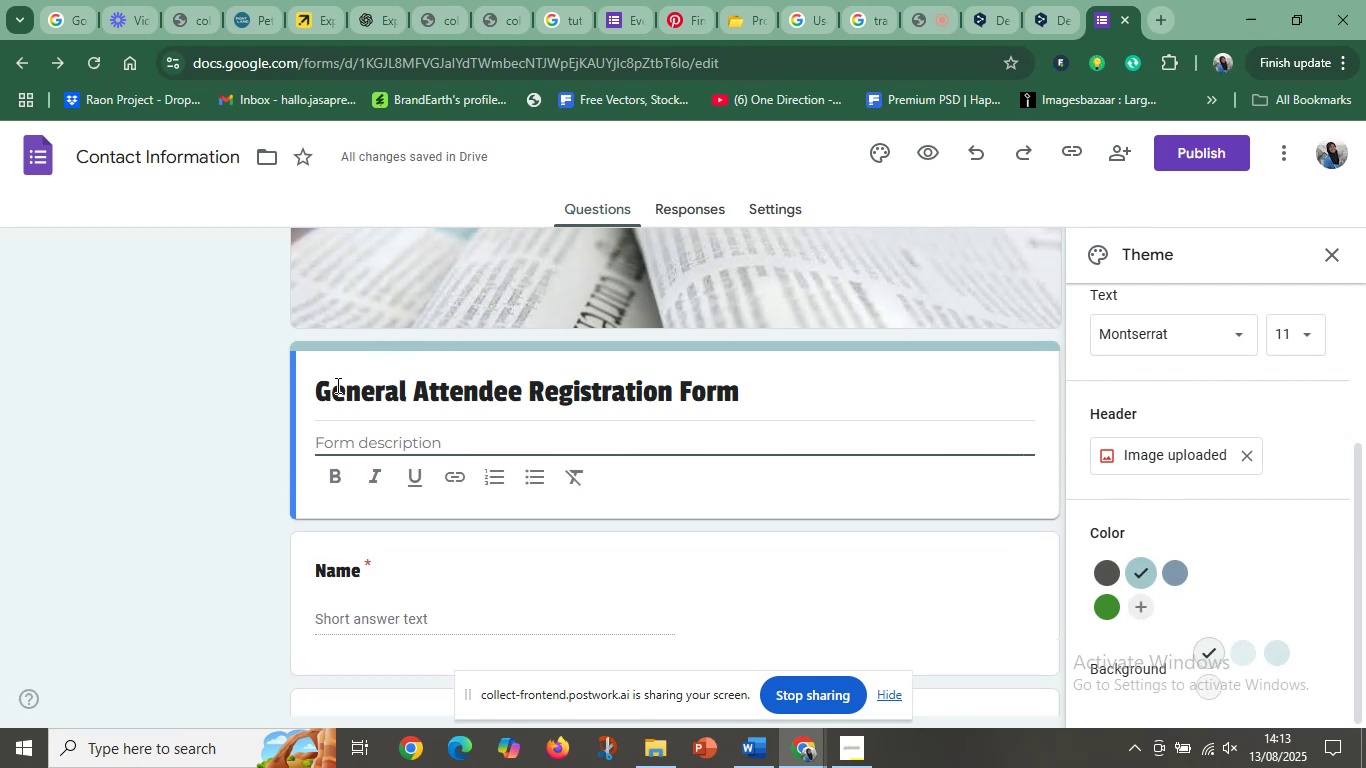 
left_click_drag(start_coordinate=[318, 395], to_coordinate=[803, 403])
 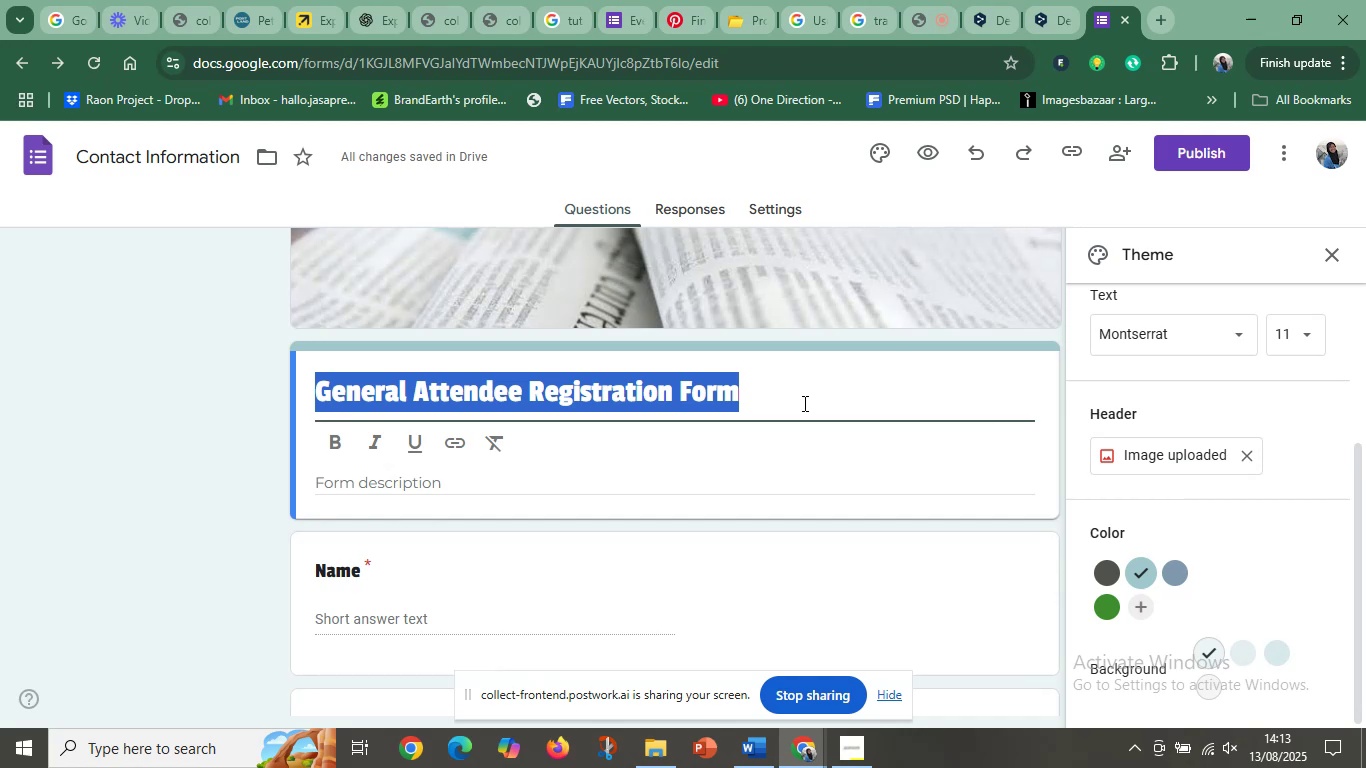 
key(Control+C)
 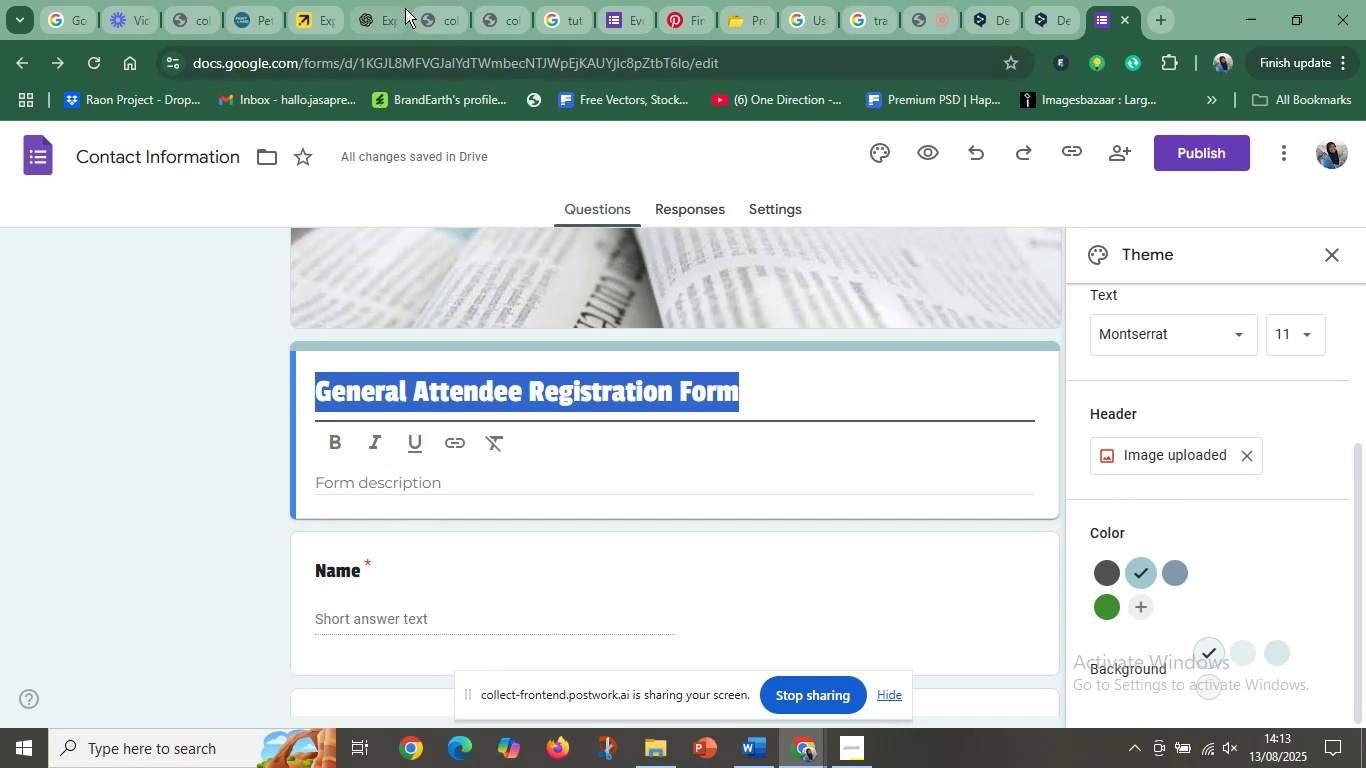 
left_click([388, 3])
 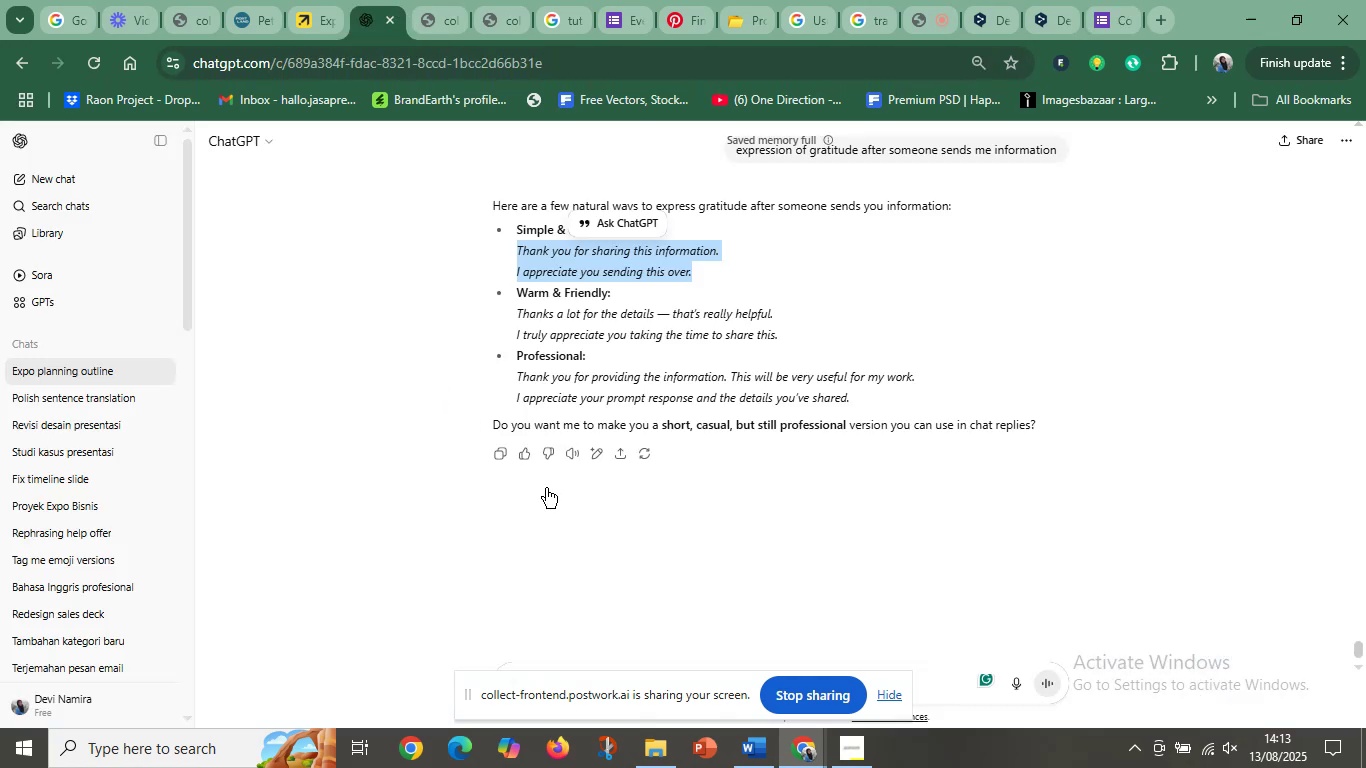 
wait(6.66)
 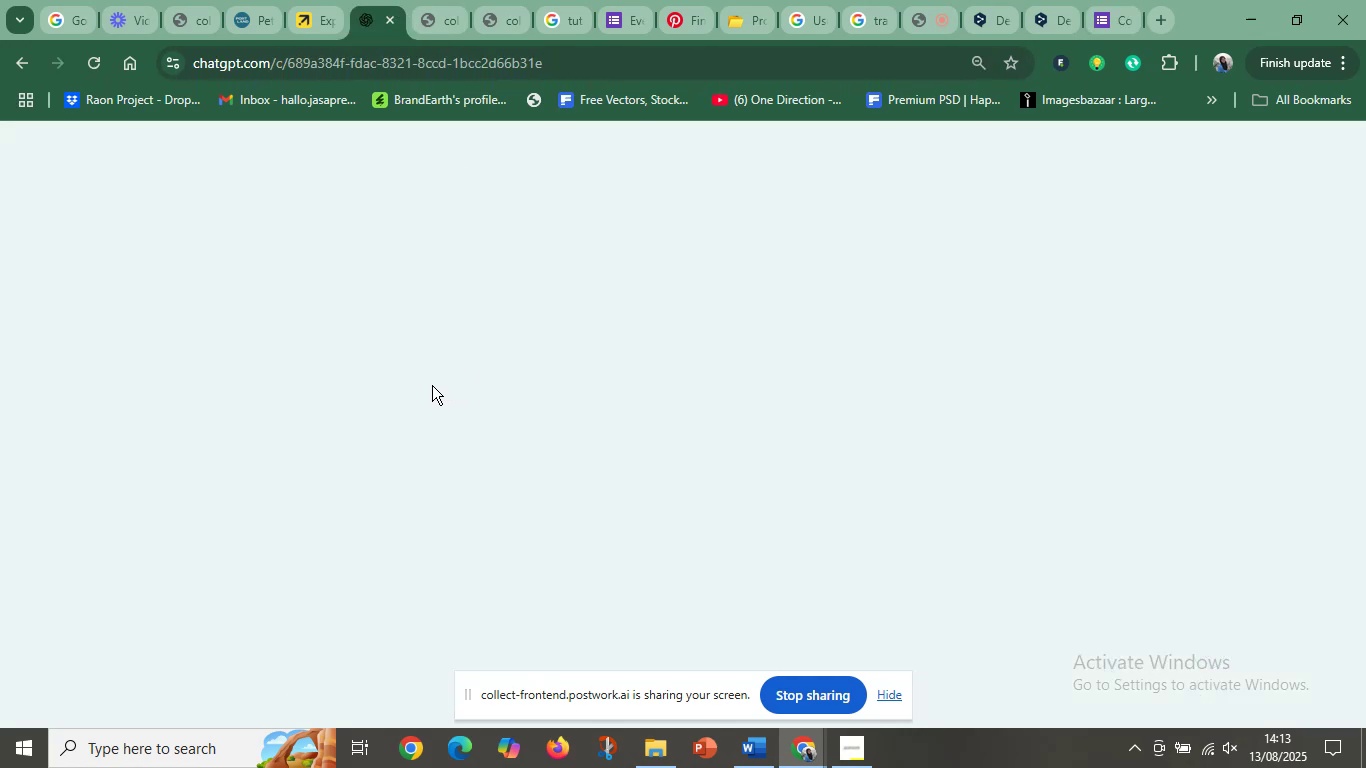 
left_click([952, 679])
 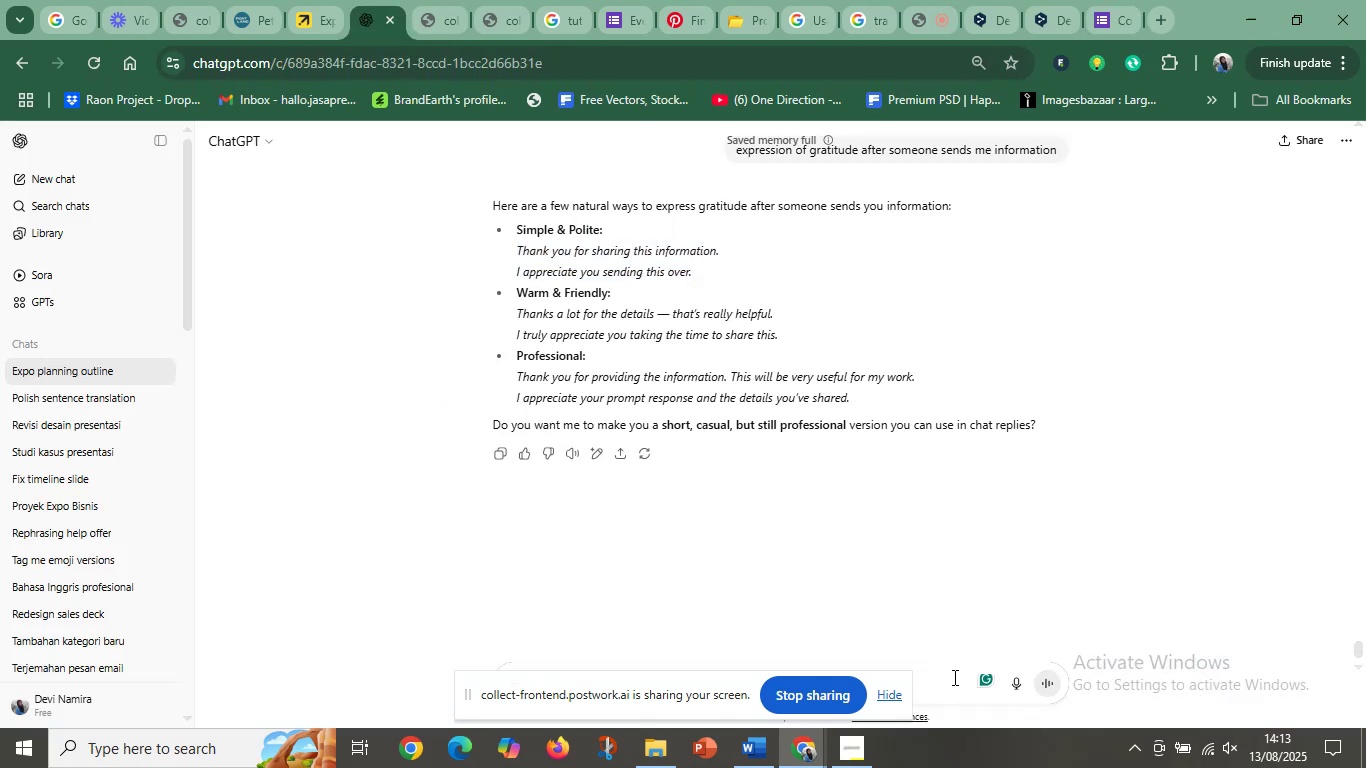 
key(Control+V)
 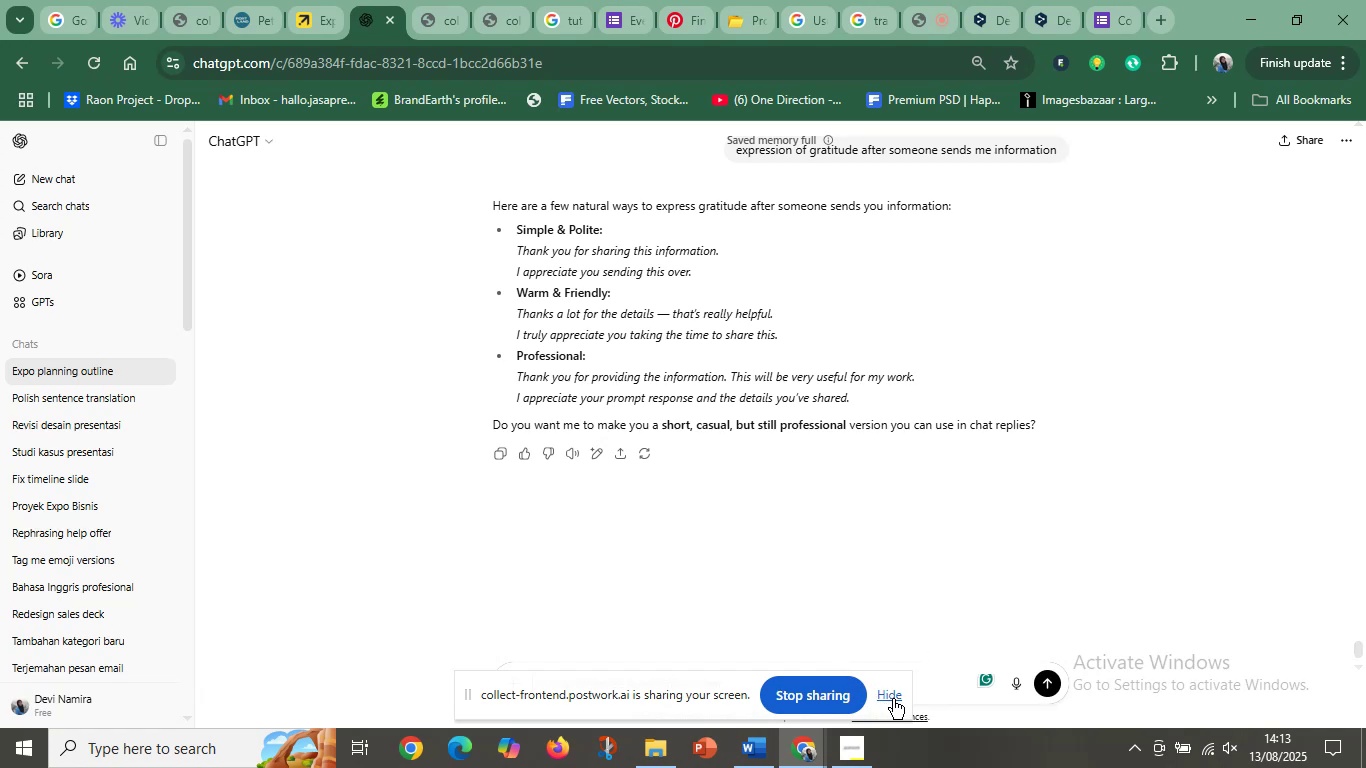 
left_click([893, 700])
 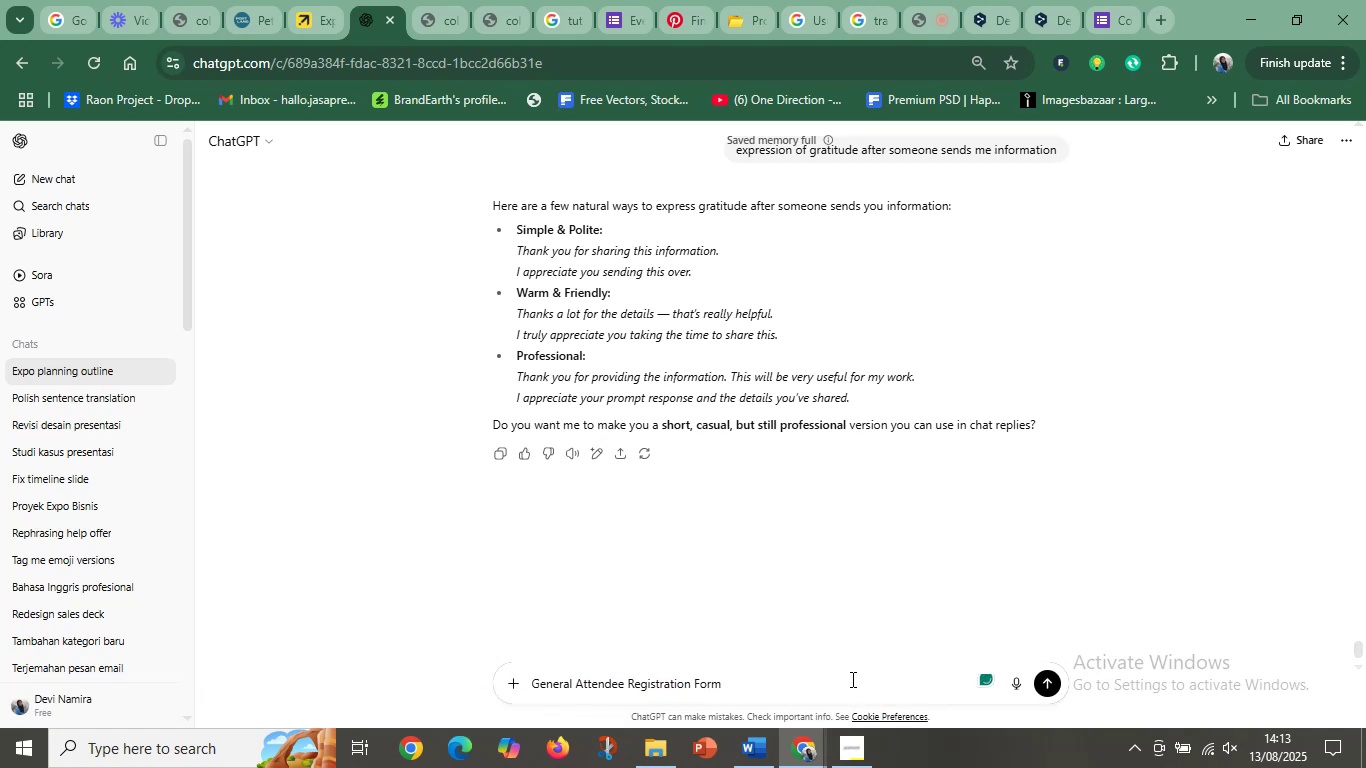 
key(Space)
 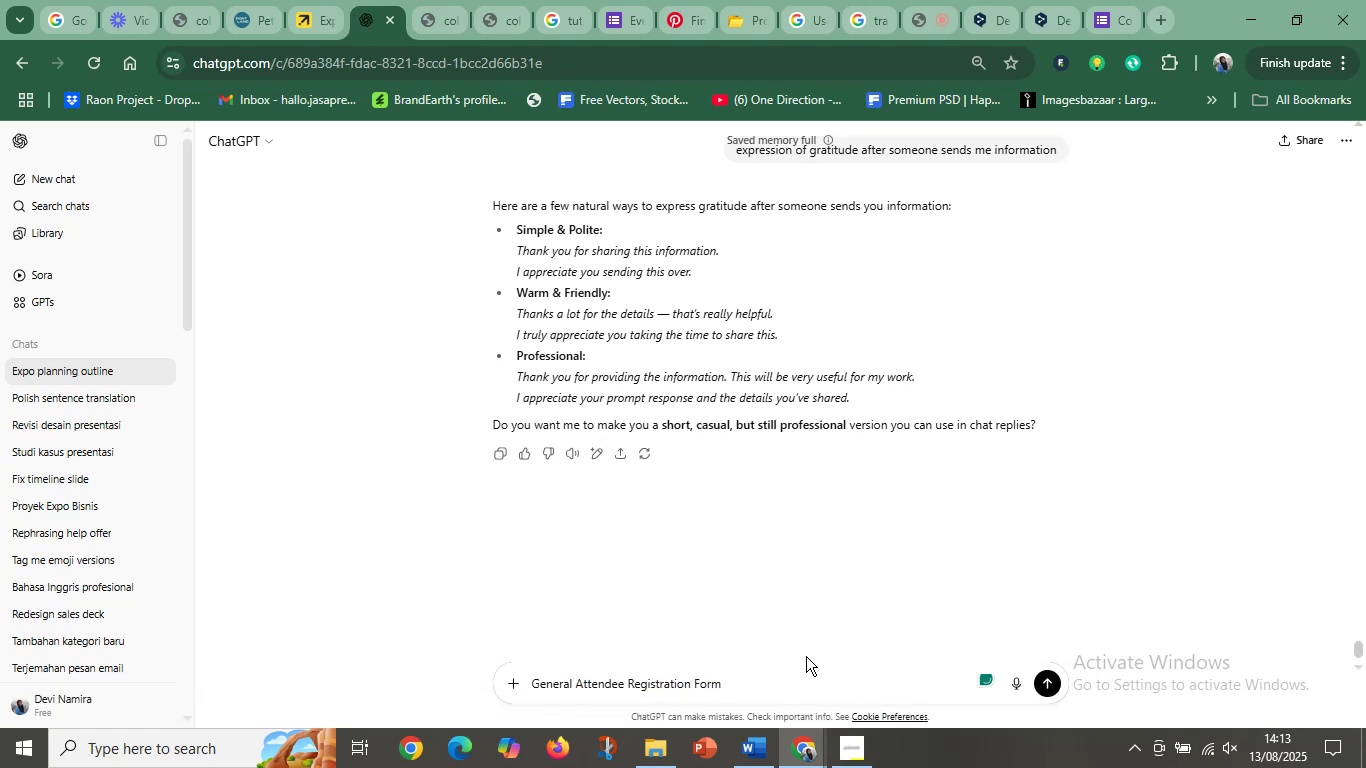 
scroll: coordinate [806, 656], scroll_direction: down, amount: 2.0
 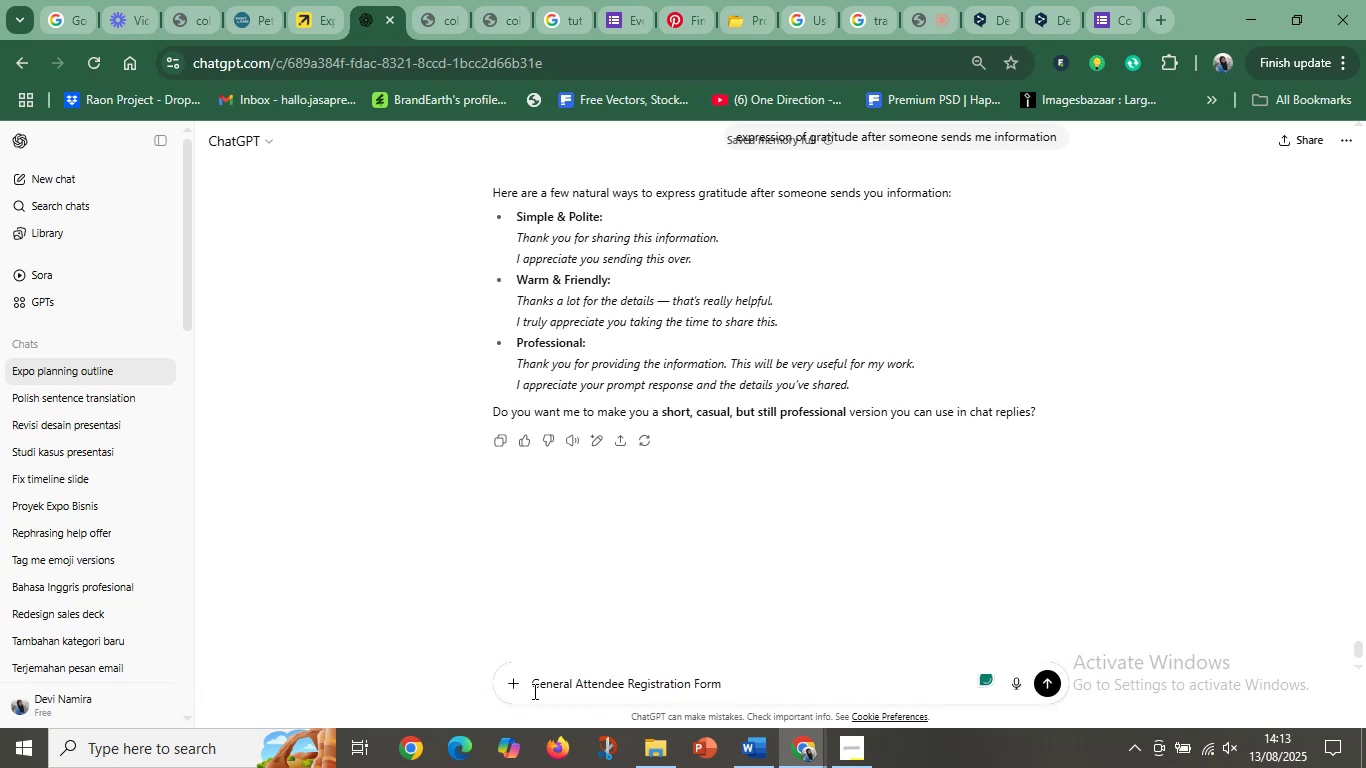 
left_click([530, 684])
 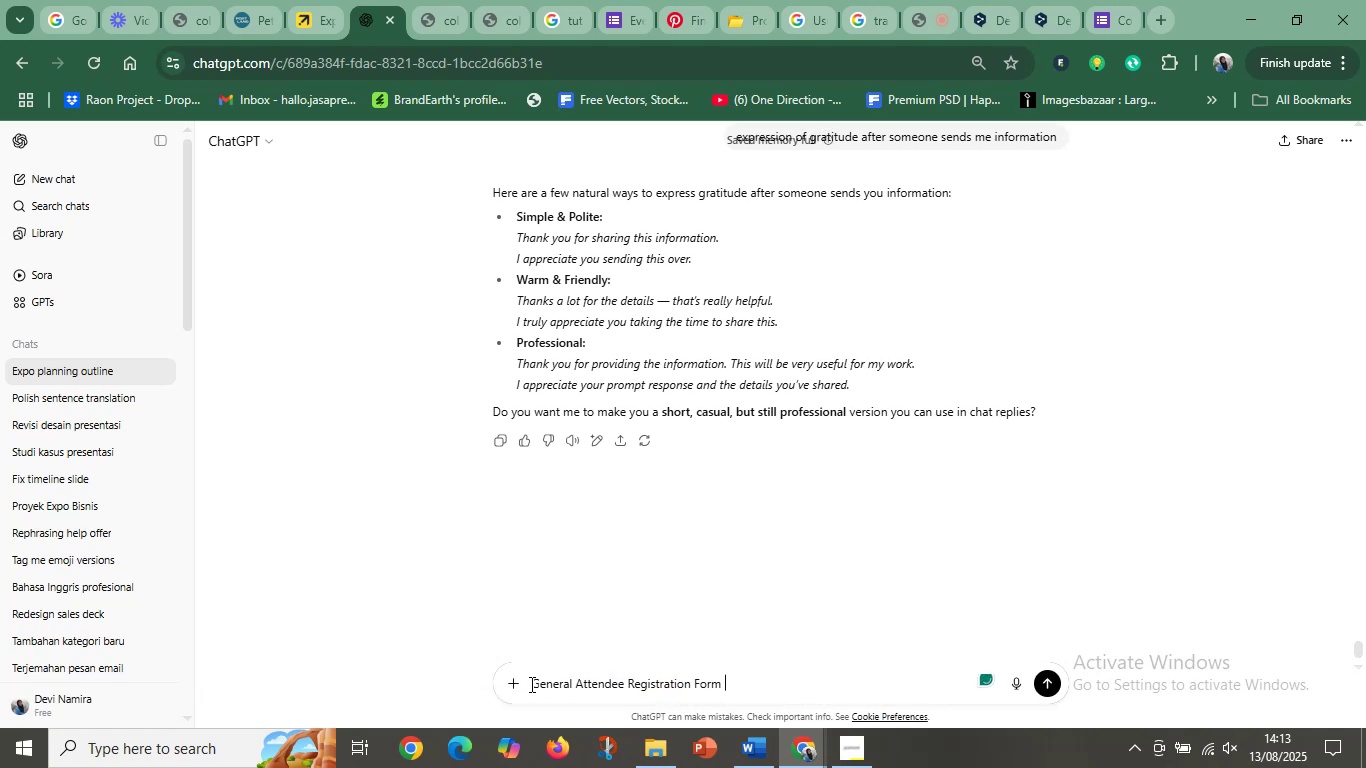 
type(description )
 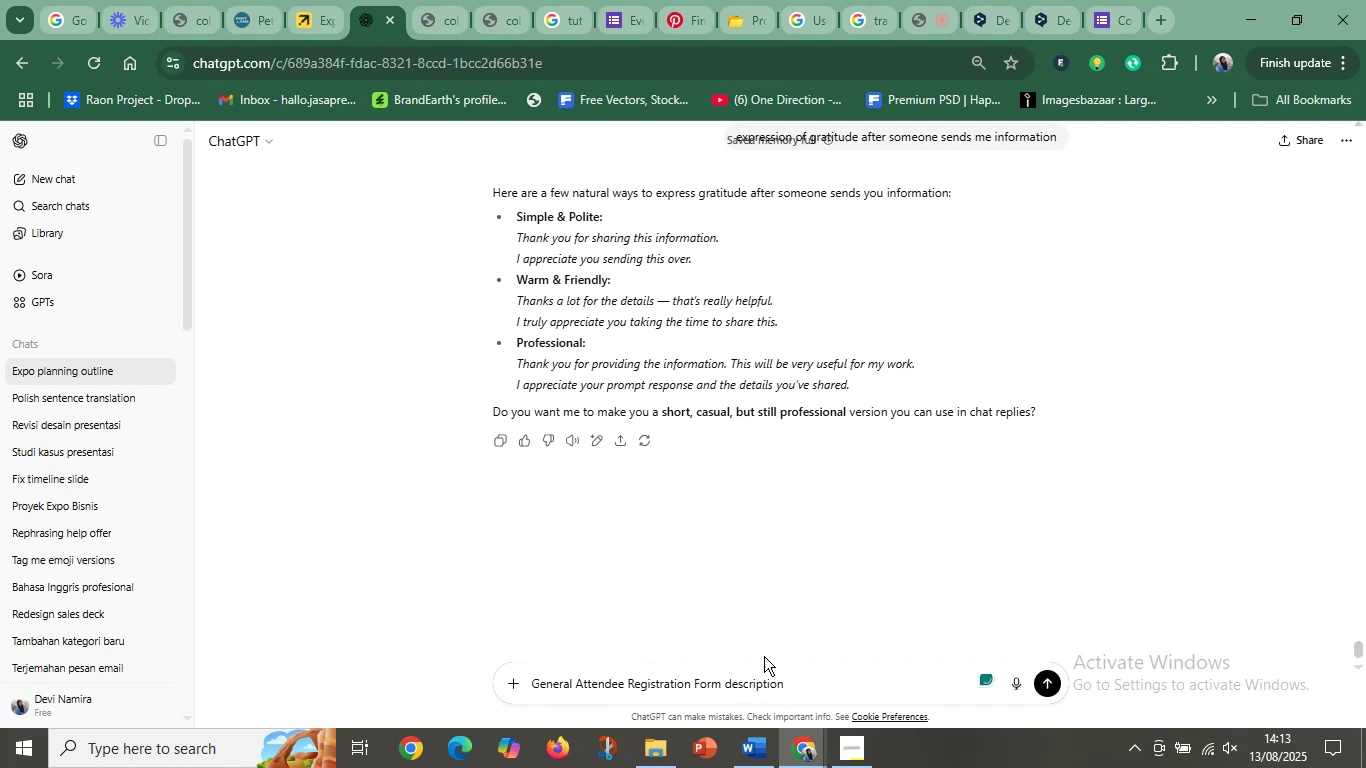 
type(for)
 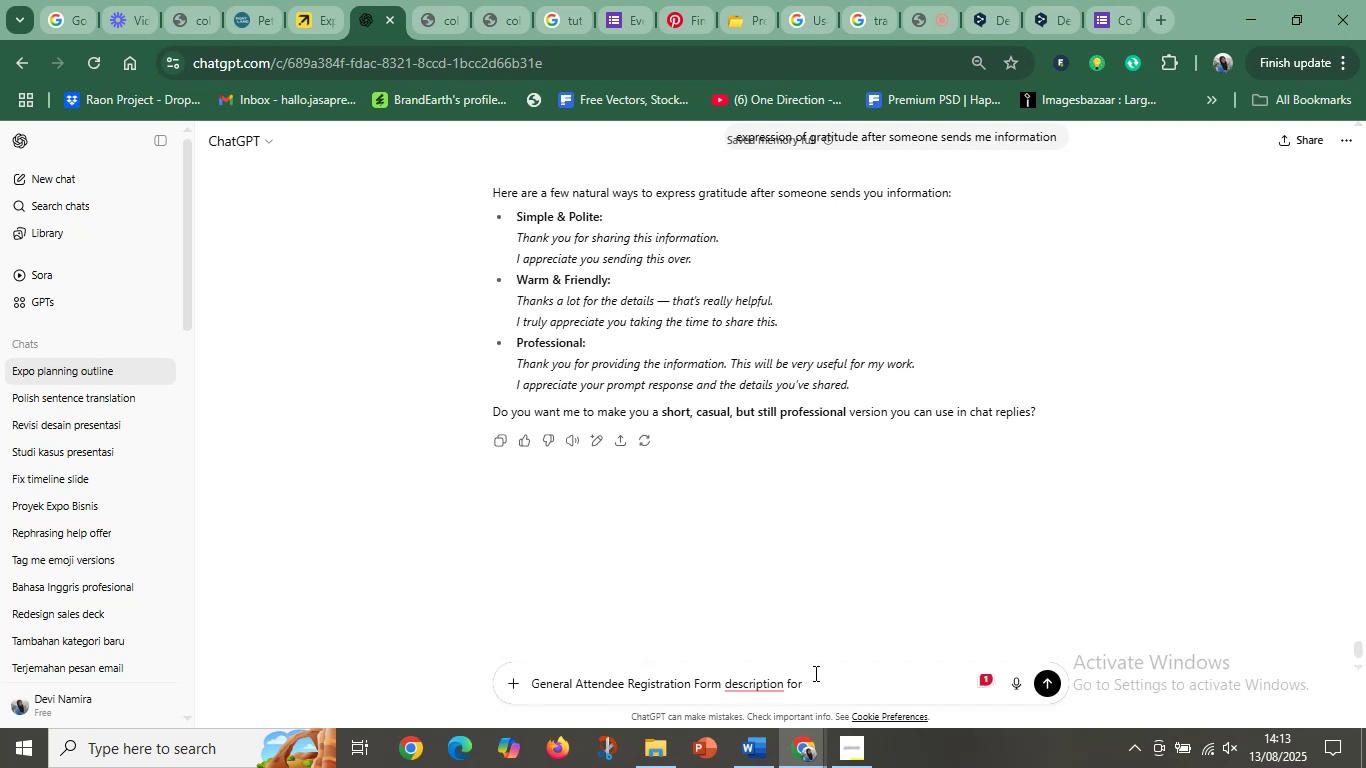 
left_click_drag(start_coordinate=[805, 683], to_coordinate=[726, 692])
 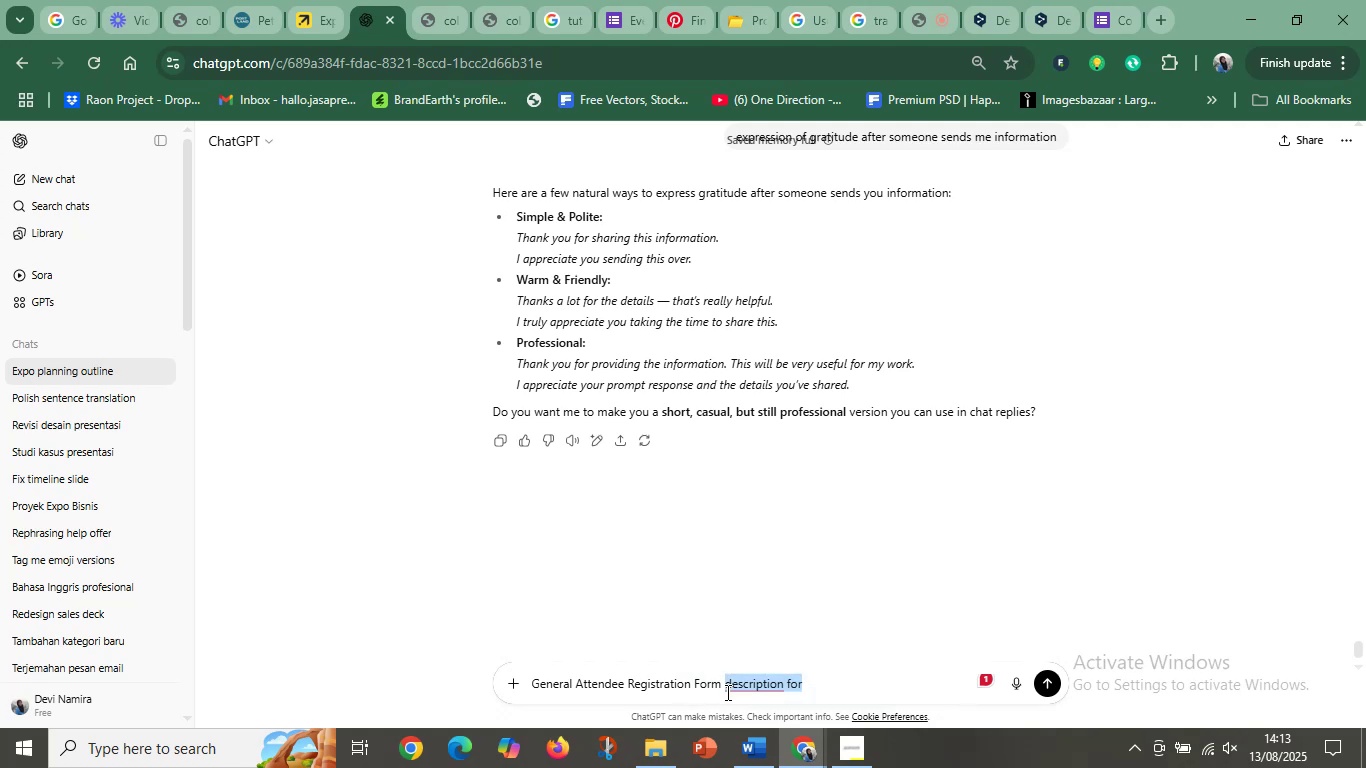 
key(Control+X)
 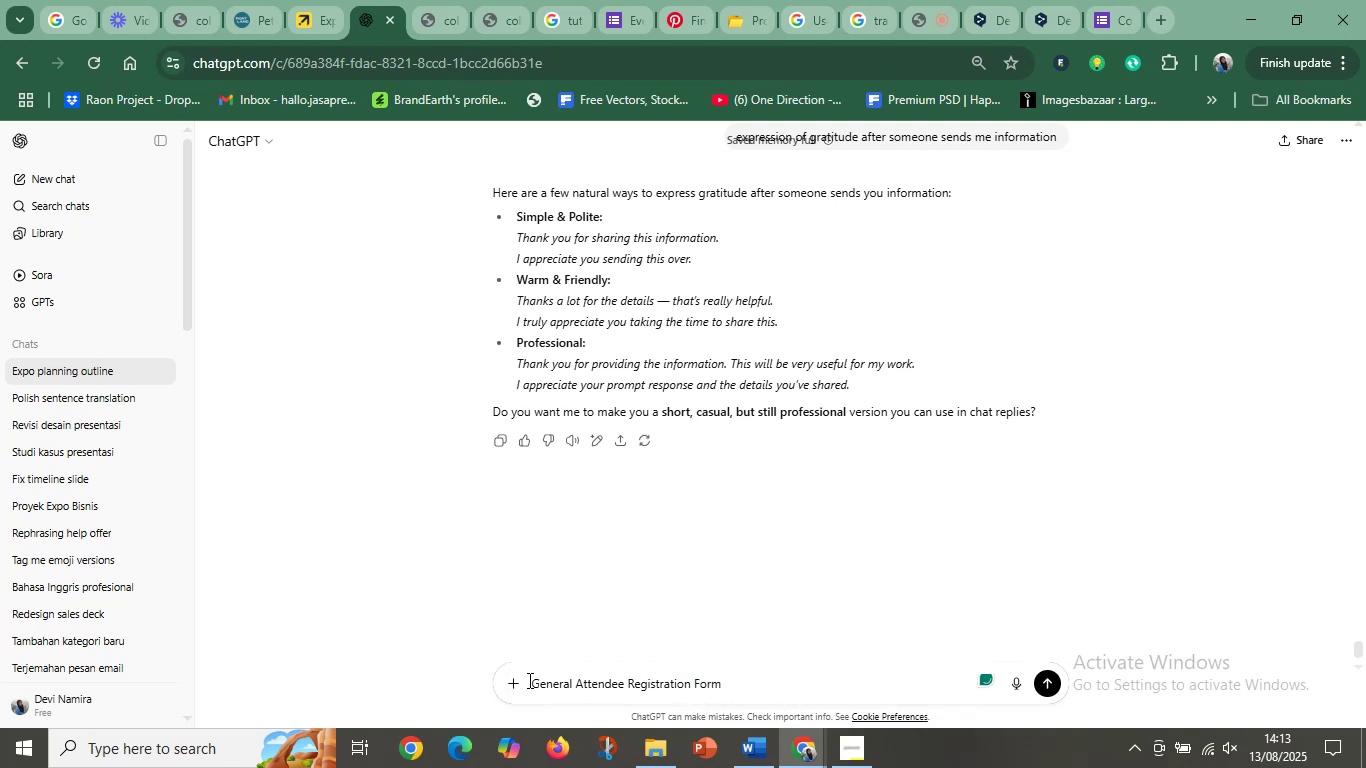 
left_click([529, 679])
 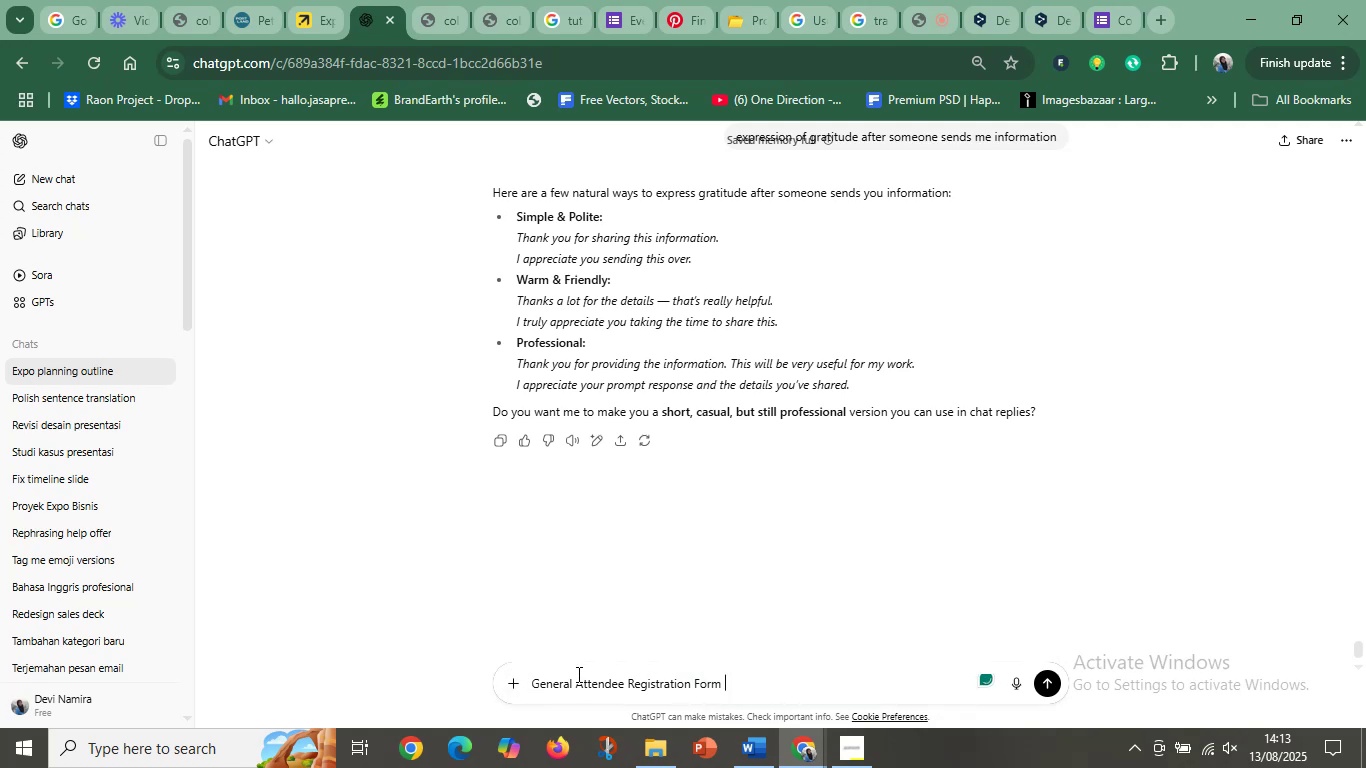 
key(Control+V)
 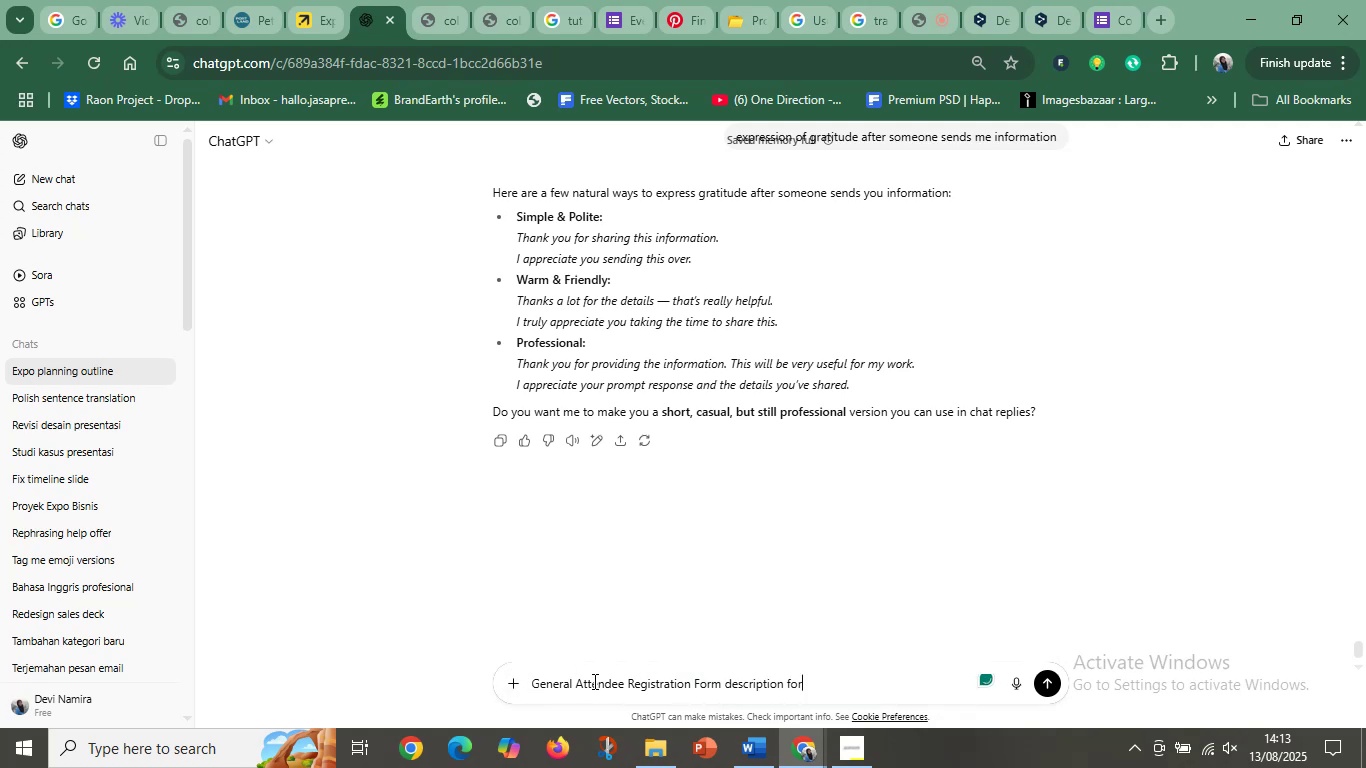 
key(Control+Z)
 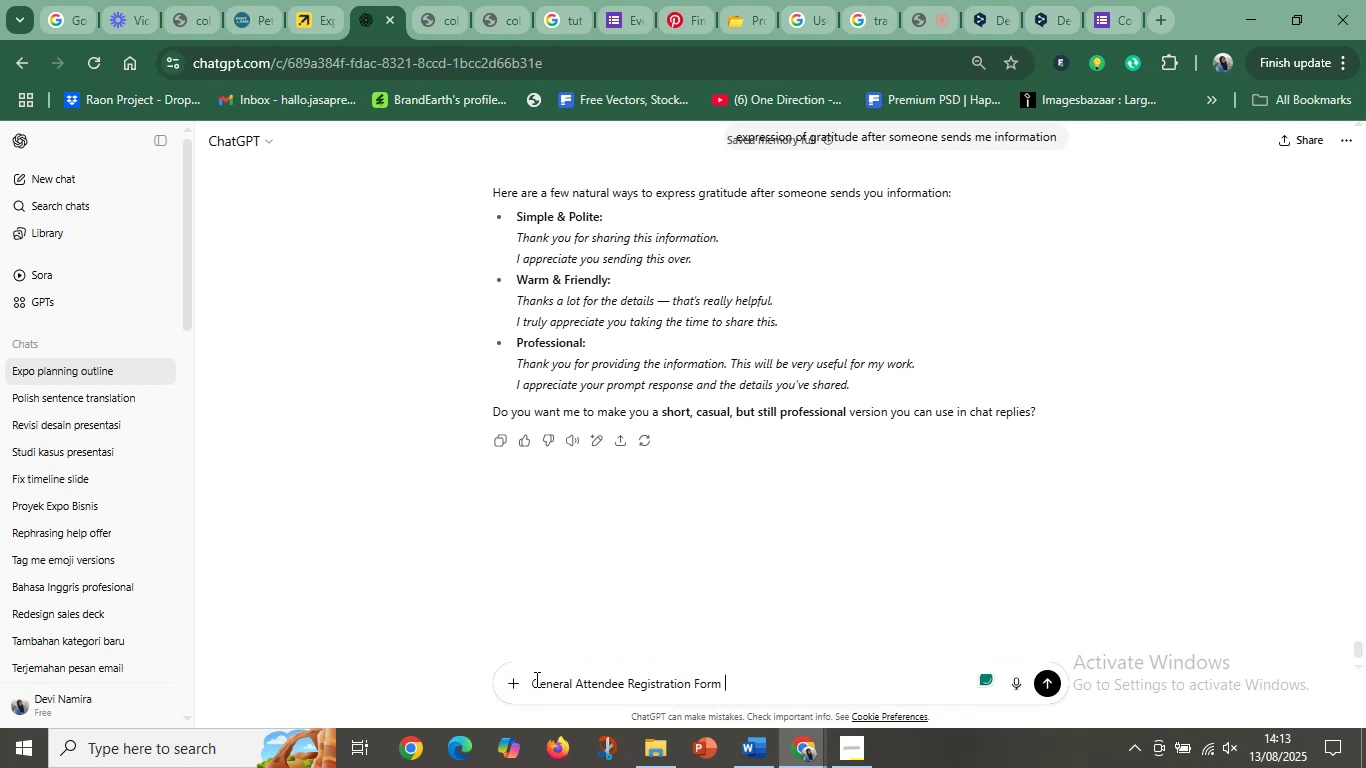 
left_click([534, 681])
 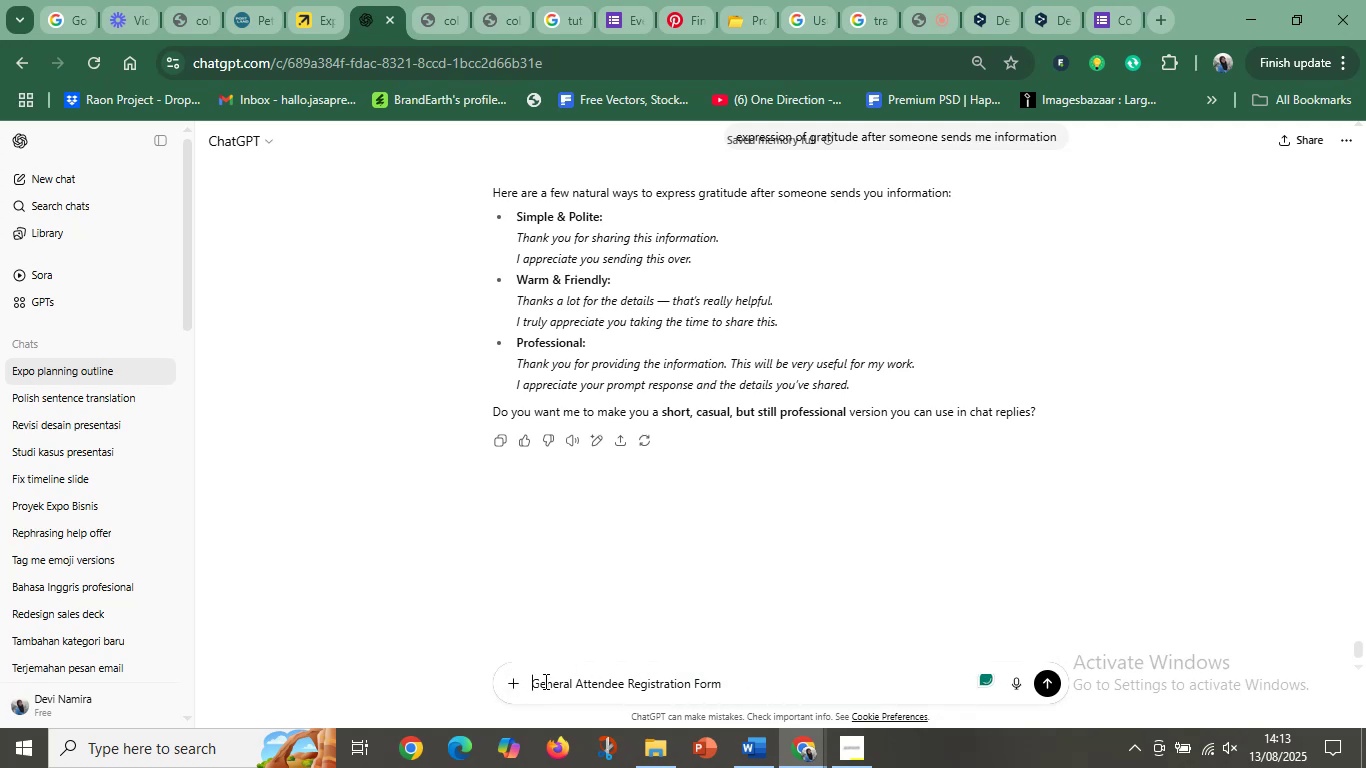 
key(Control+V)
 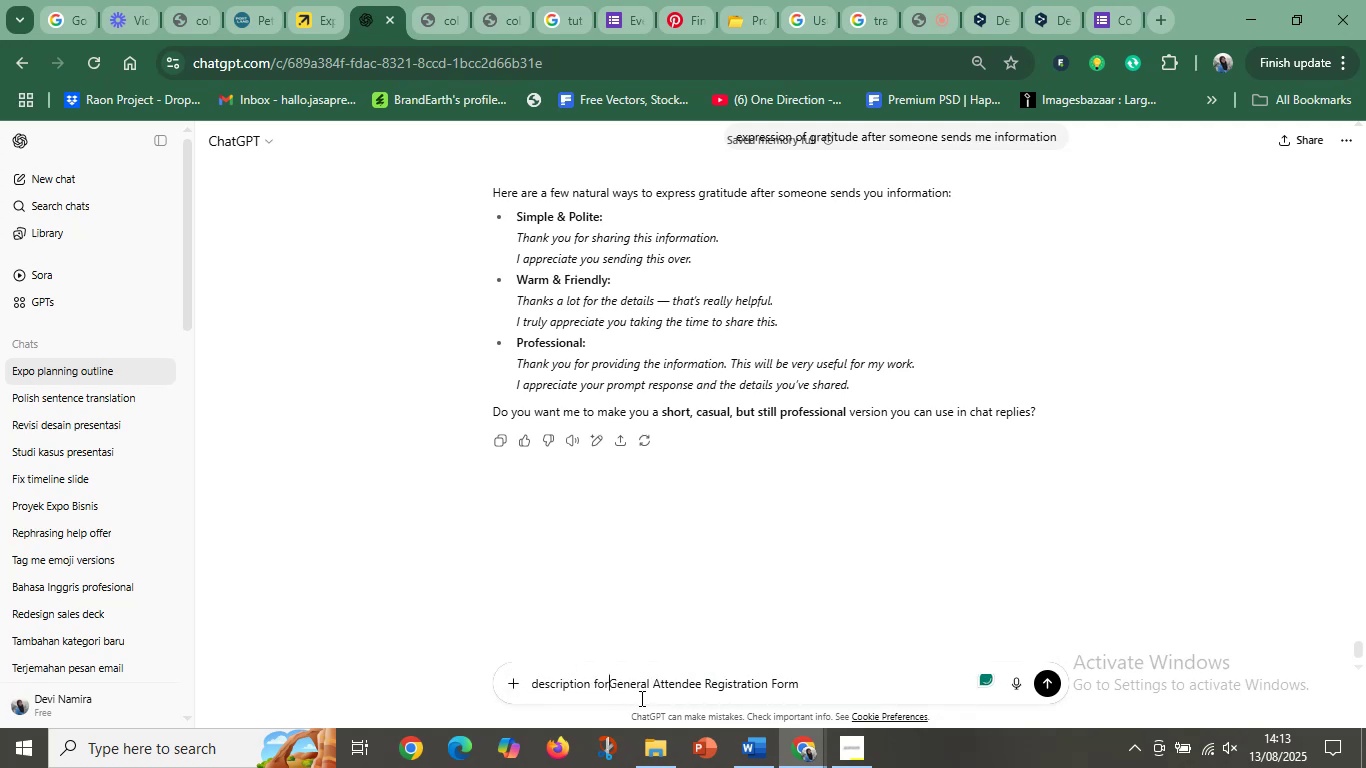 
key(Space)
 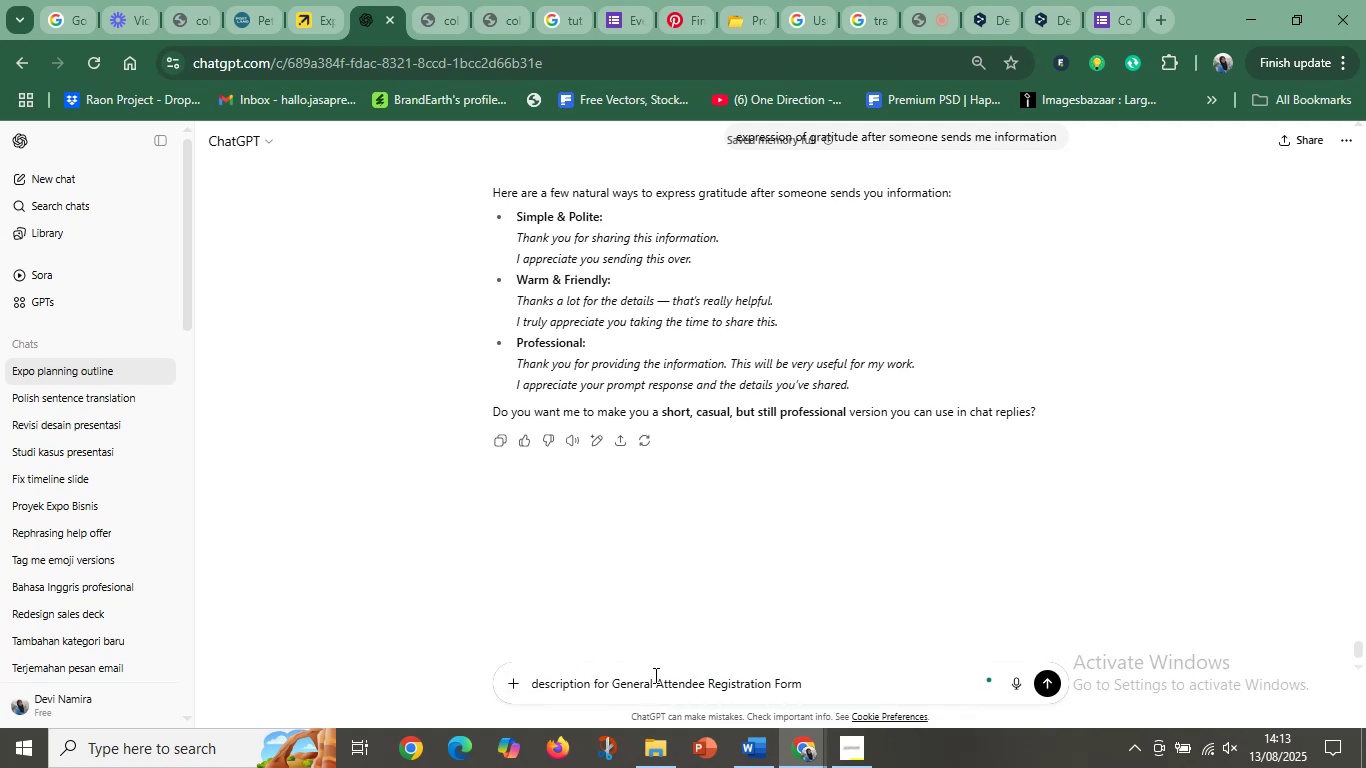 
key(Enter)
 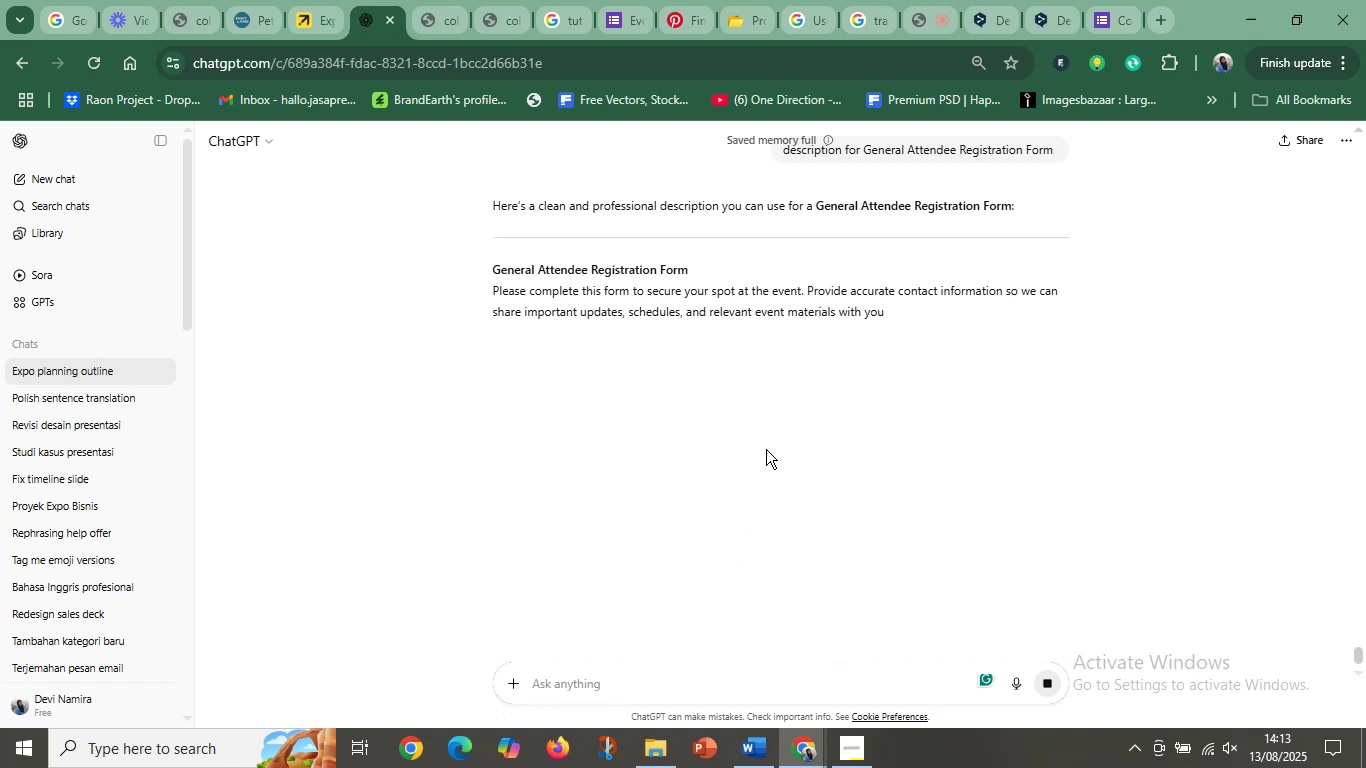 
wait(9.23)
 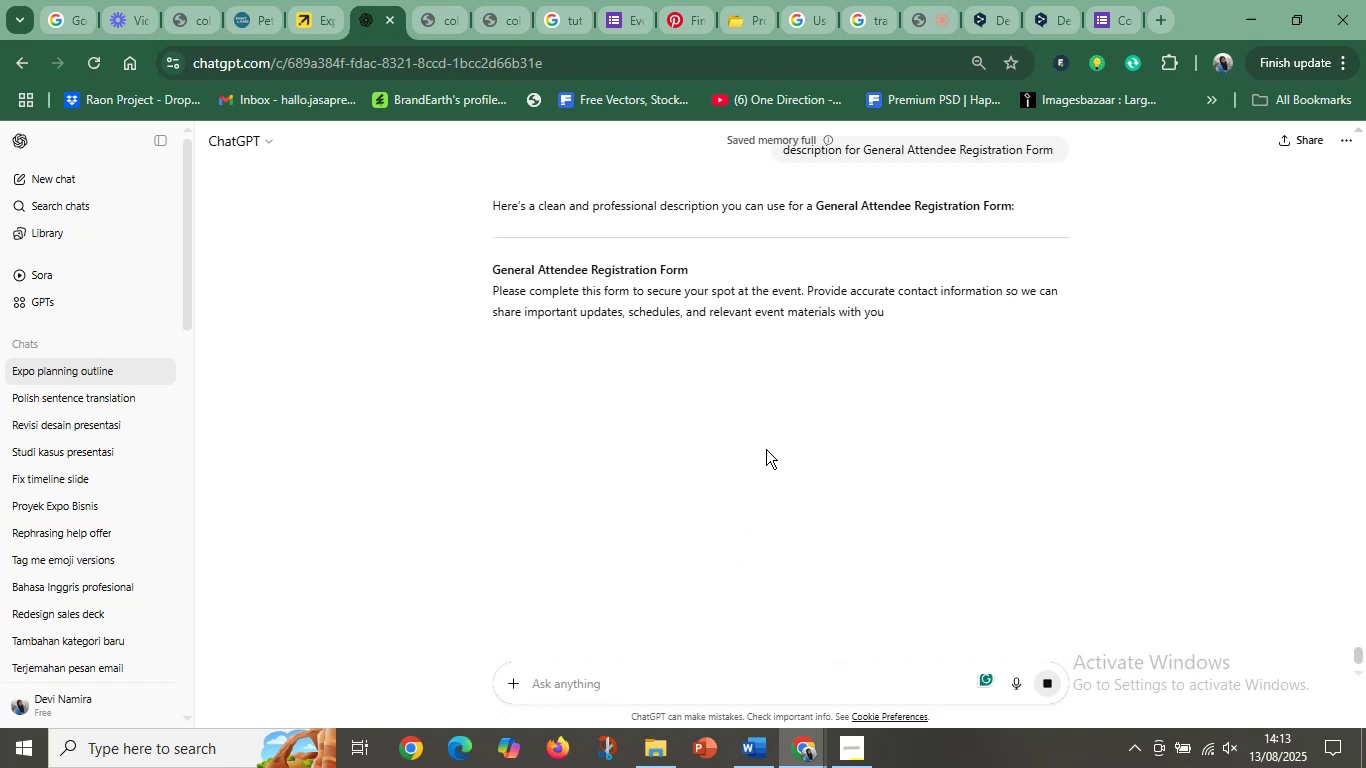 
left_click_drag(start_coordinate=[494, 280], to_coordinate=[1042, 337])
 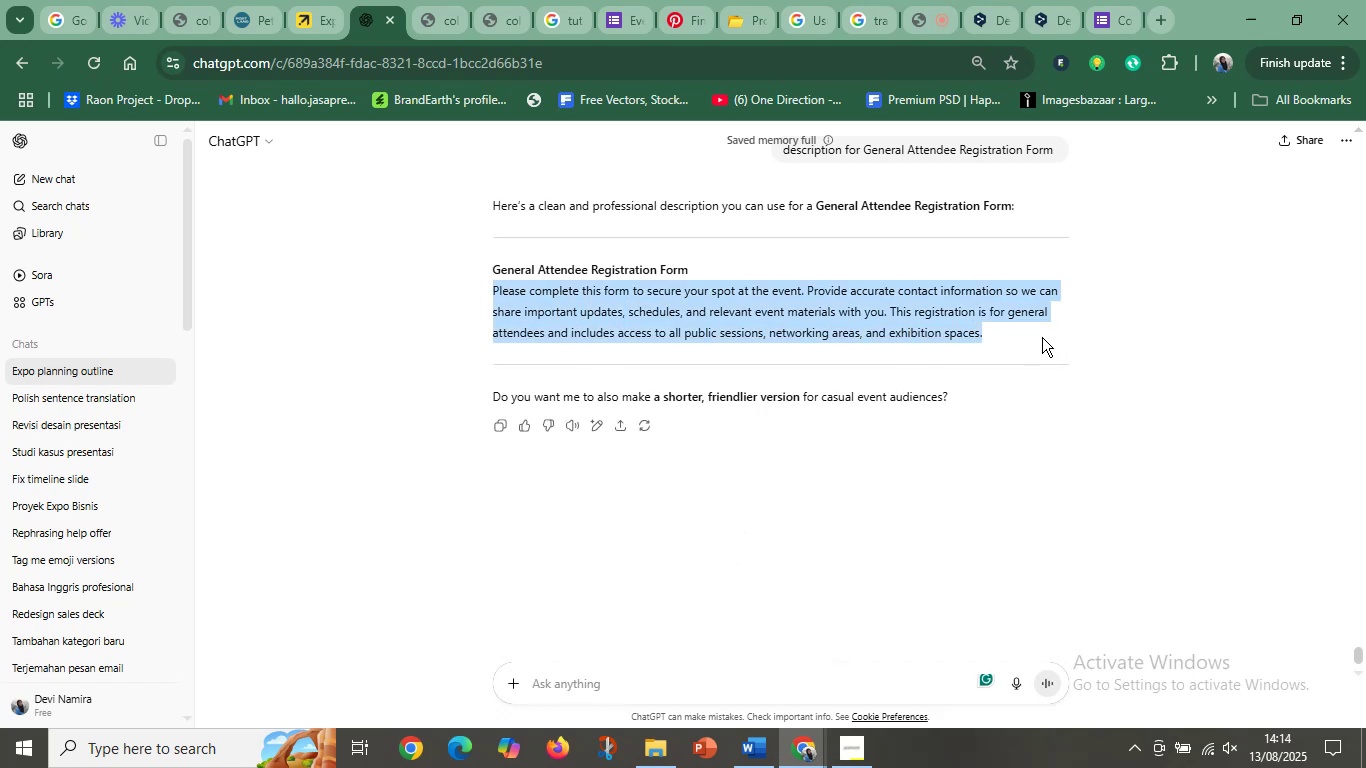 
key(Control+C)
 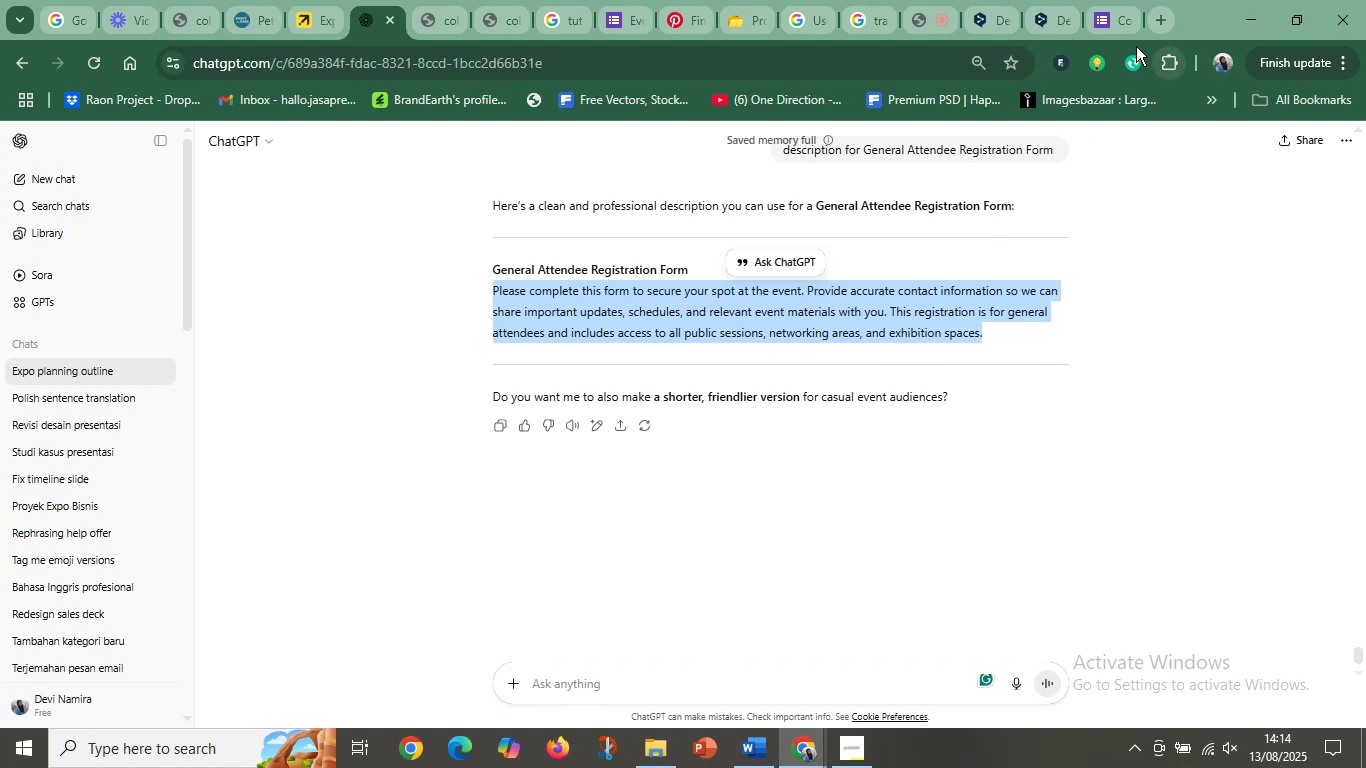 
left_click([1115, 23])
 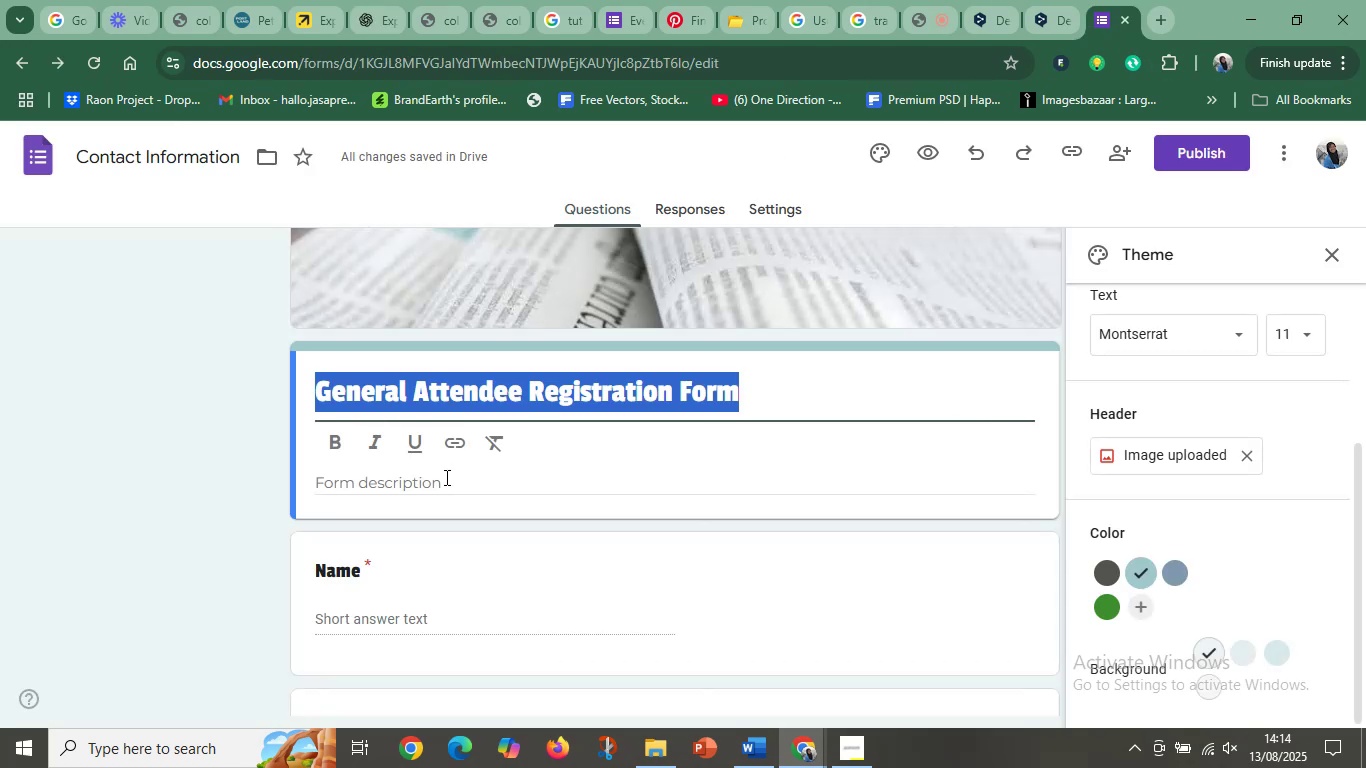 
left_click([427, 481])
 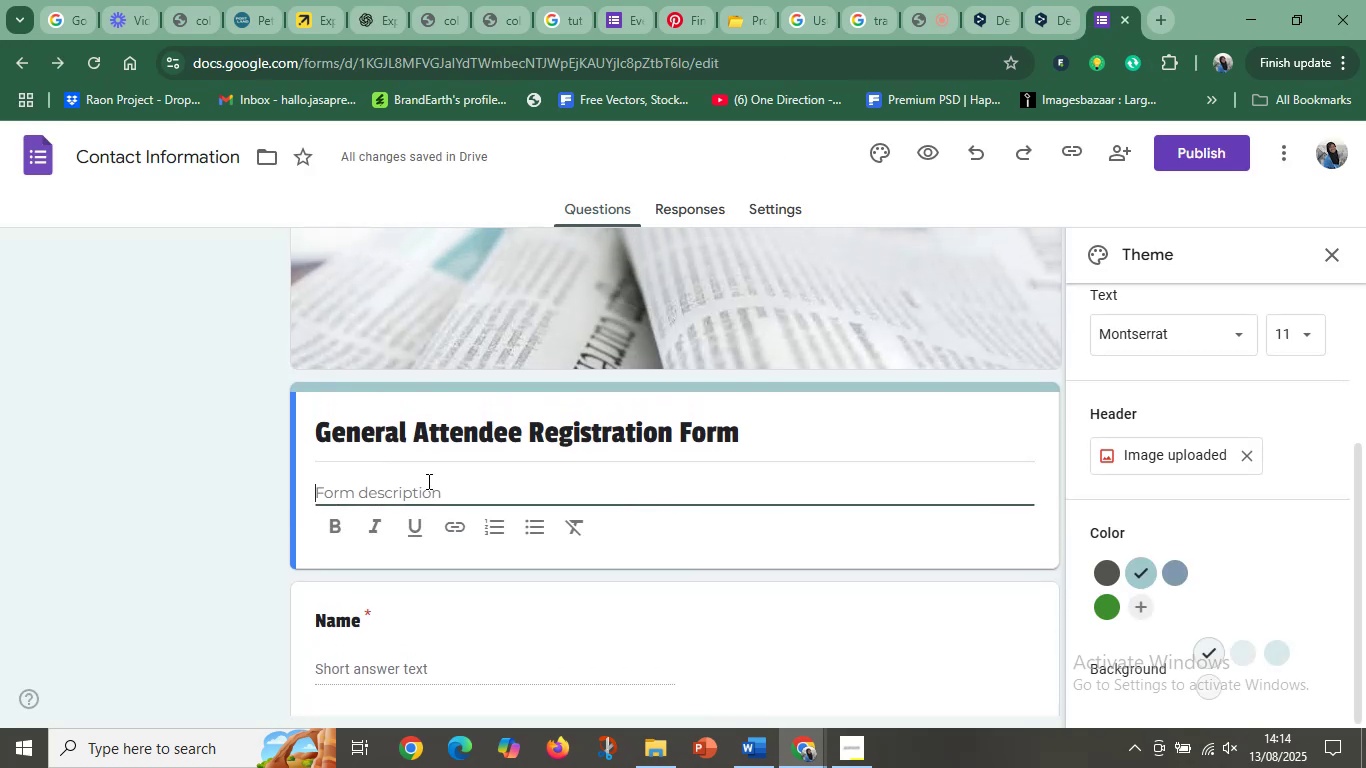 
key(Control+V)
 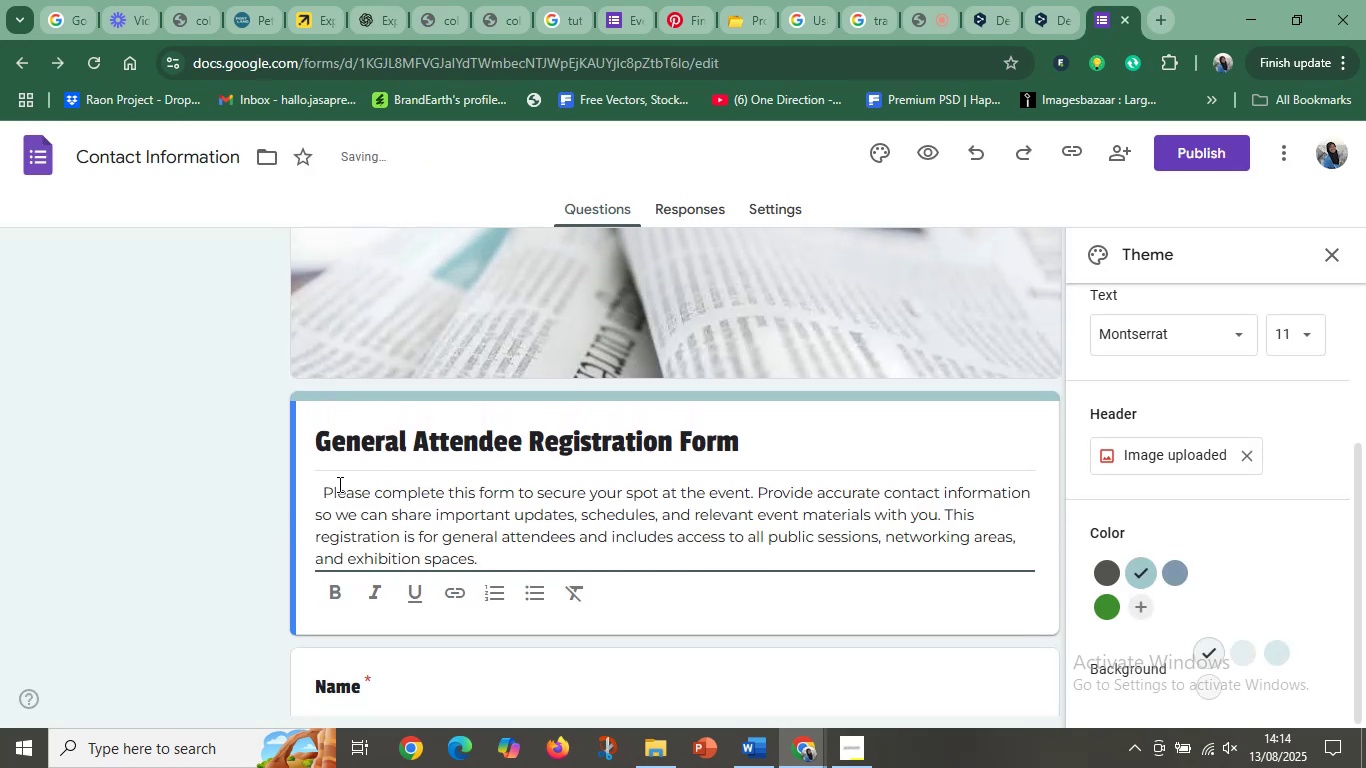 
left_click_drag(start_coordinate=[322, 487], to_coordinate=[273, 492])
 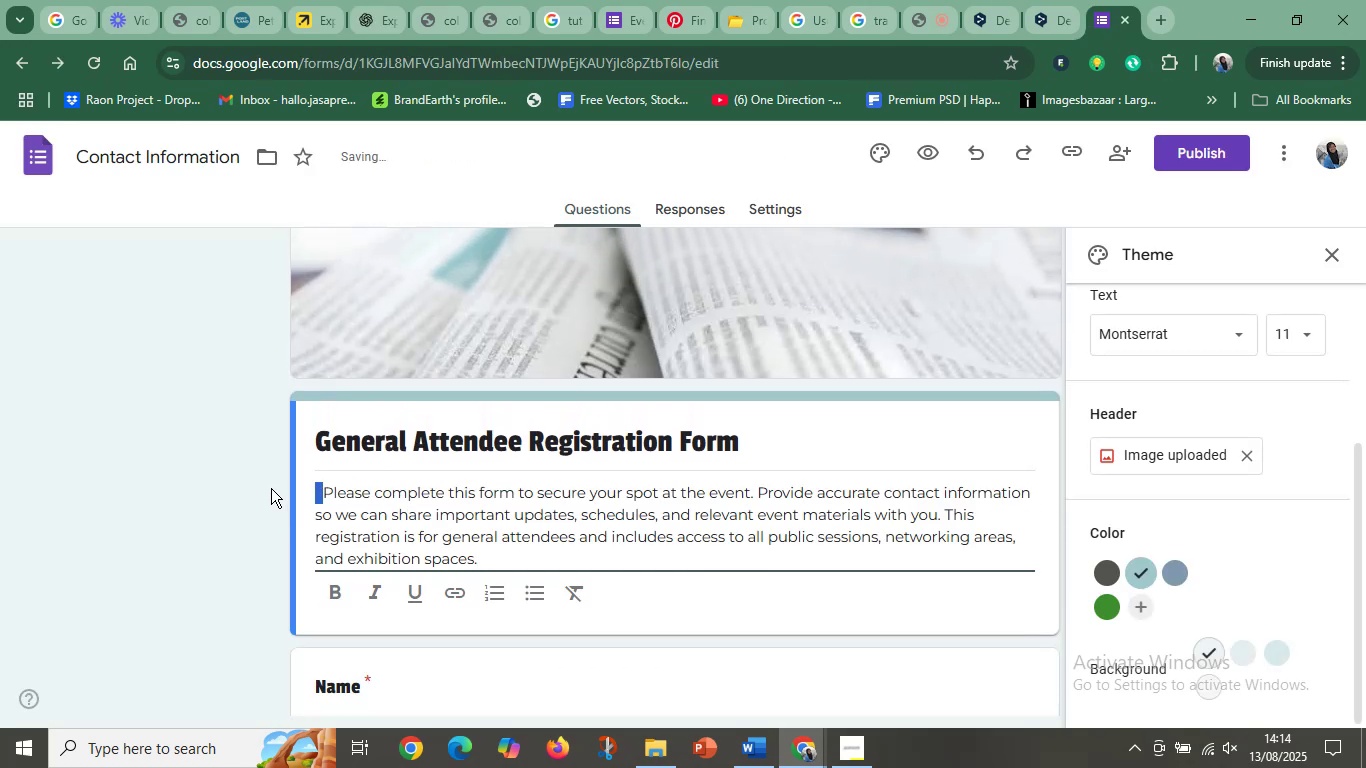 
key(Backspace)
 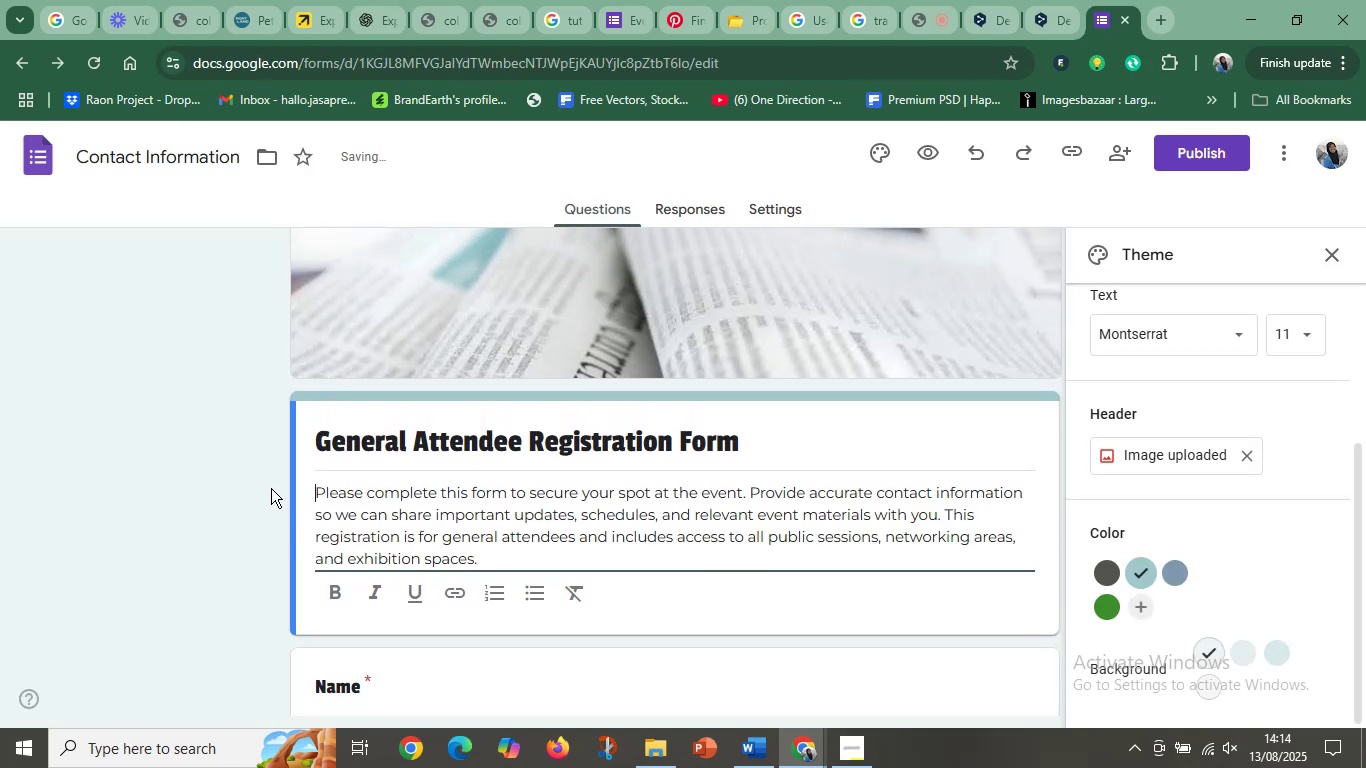 
key(Control+A)
 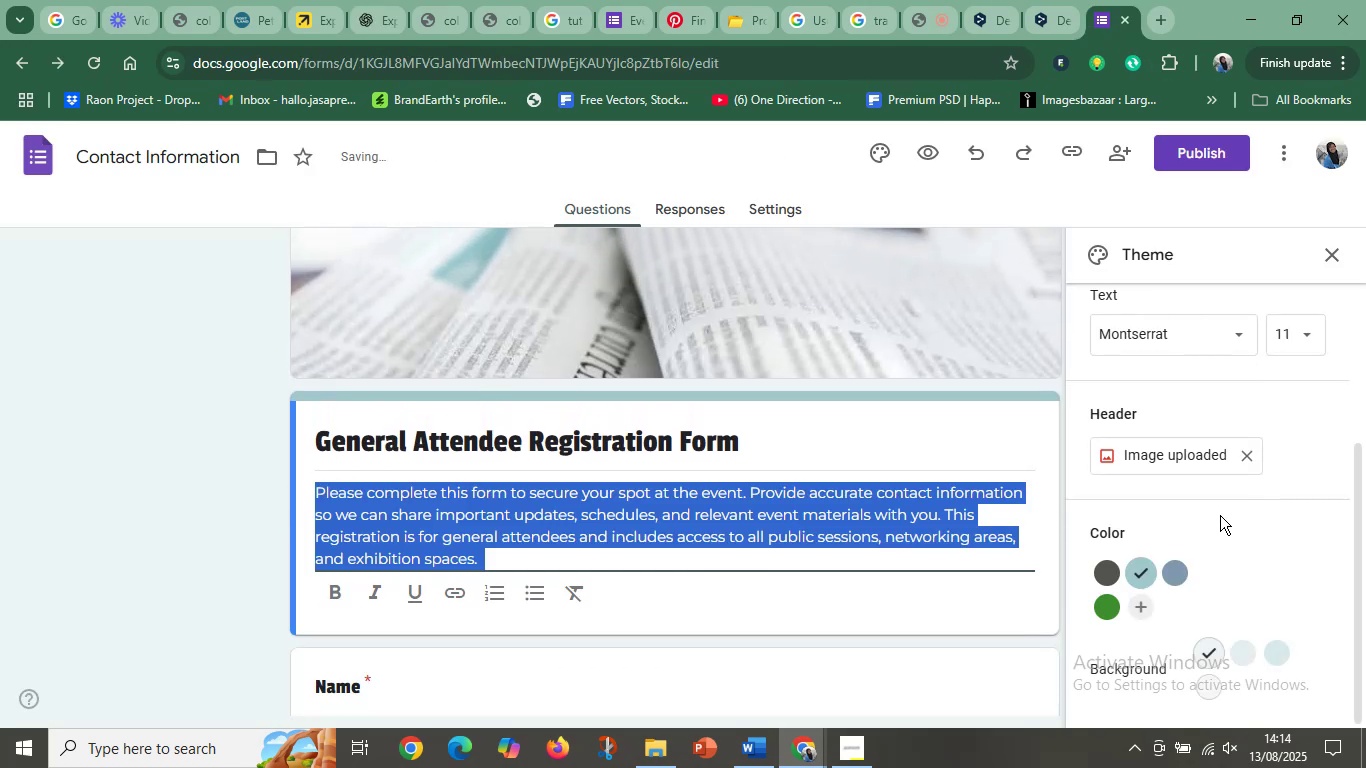 
scroll: coordinate [1176, 416], scroll_direction: up, amount: 1.0
 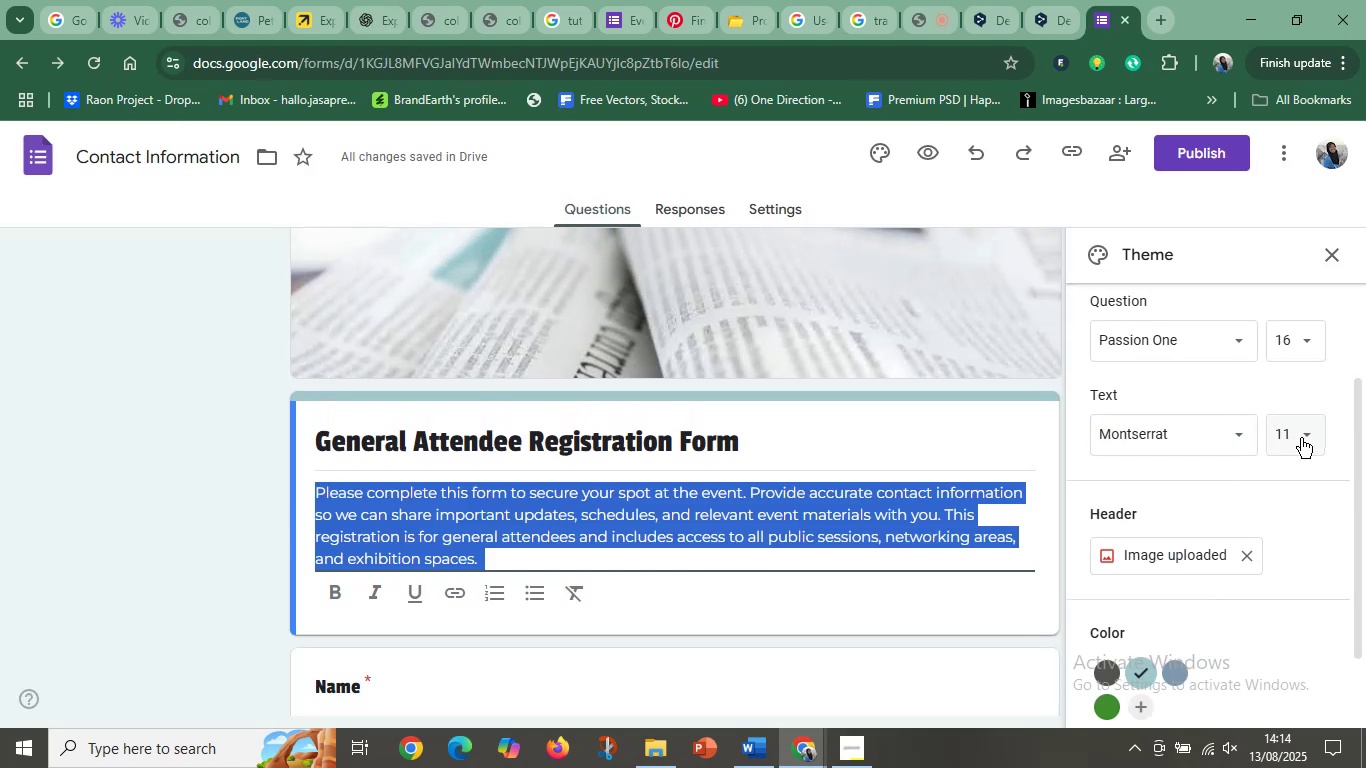 
left_click([1295, 439])
 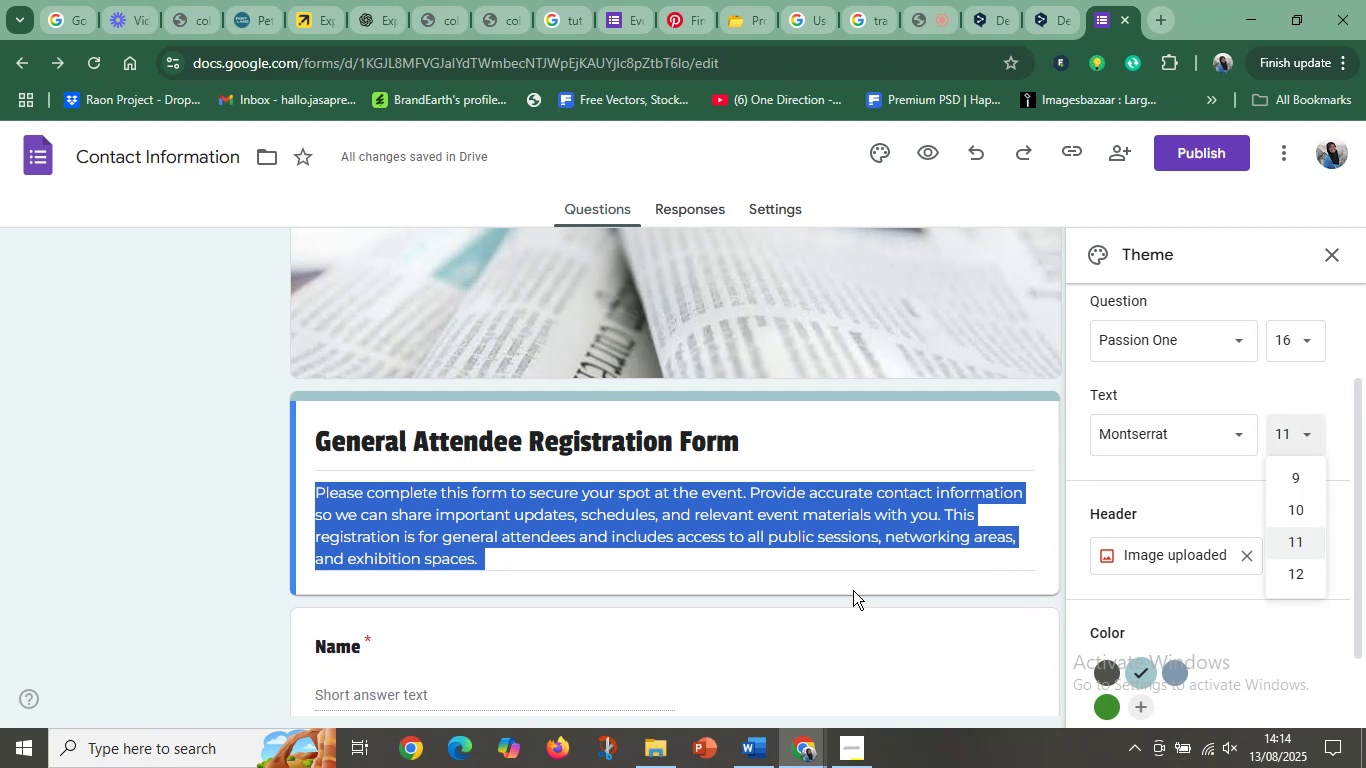 
left_click([871, 560])
 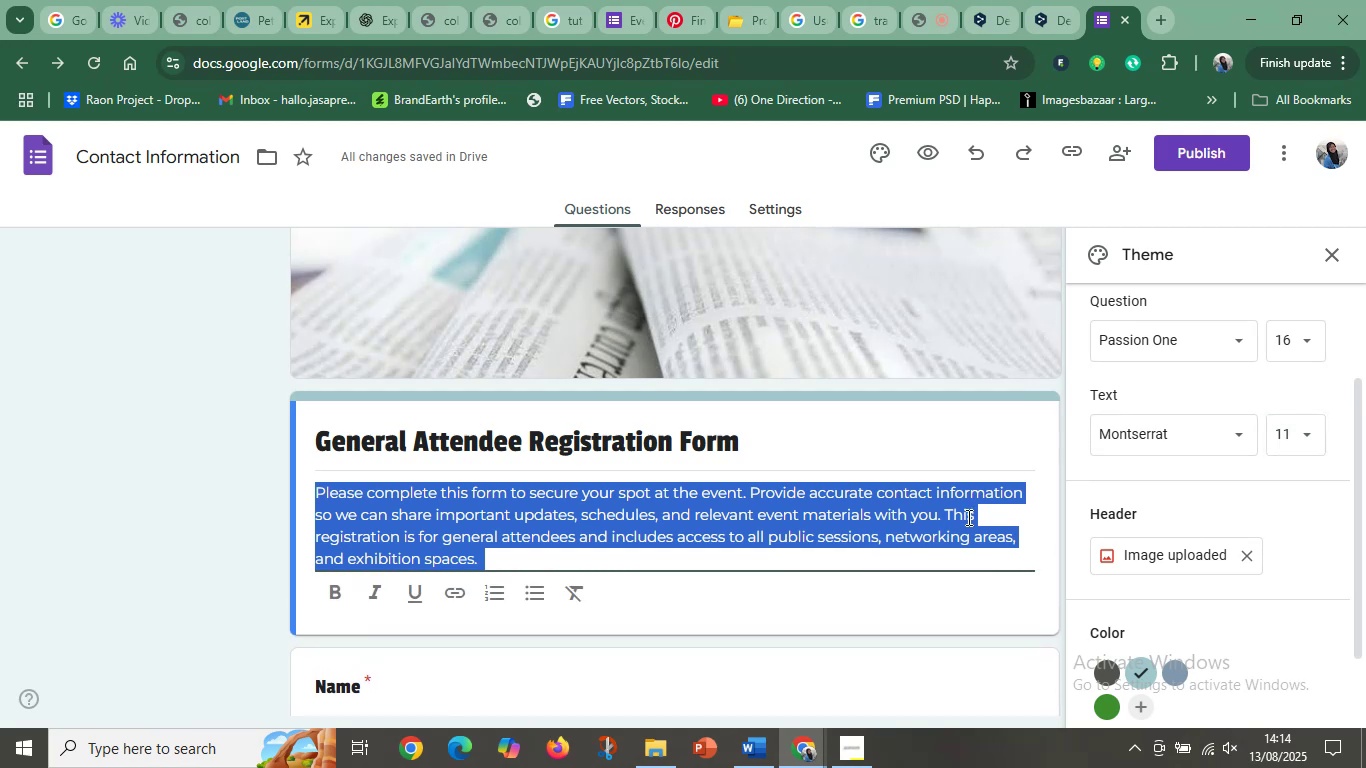 
left_click([975, 516])
 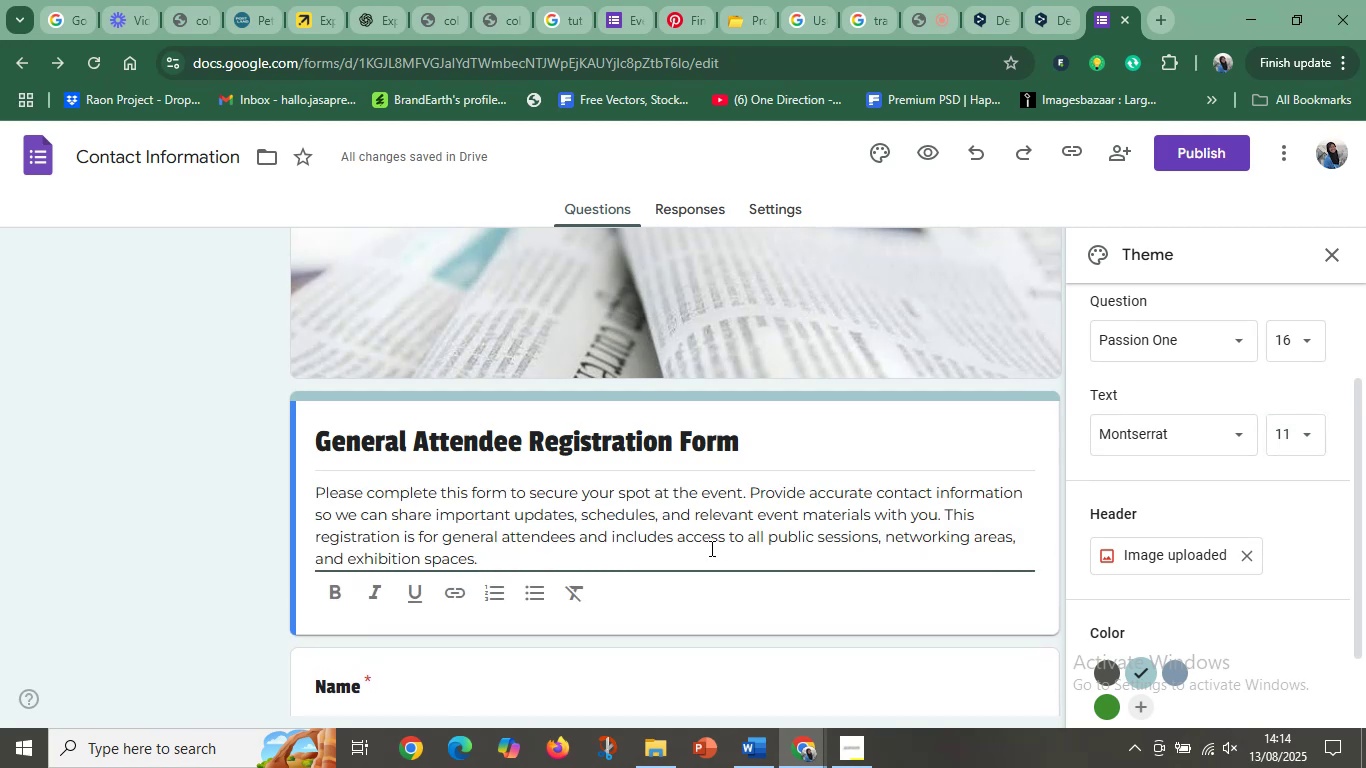 
scroll: coordinate [711, 544], scroll_direction: none, amount: 0.0
 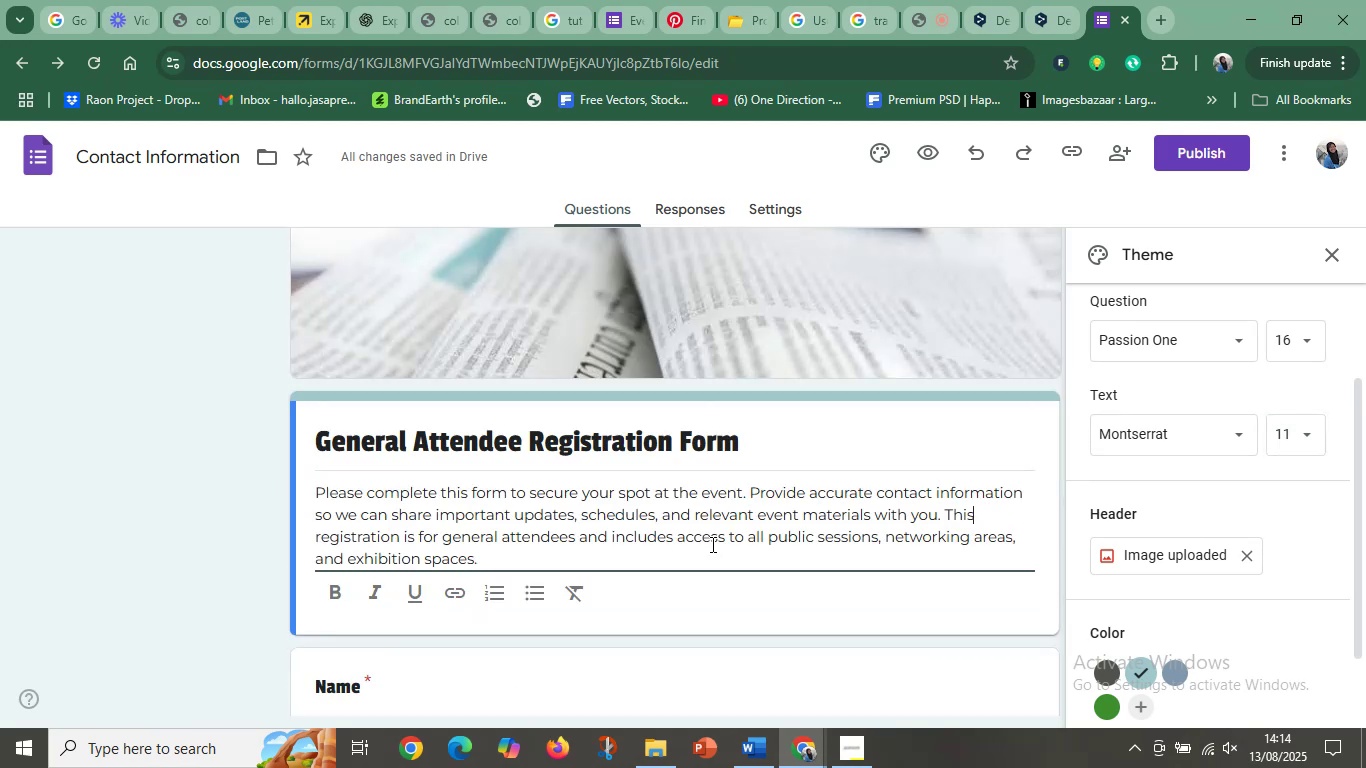 
scroll: coordinate [718, 537], scroll_direction: down, amount: 9.0
 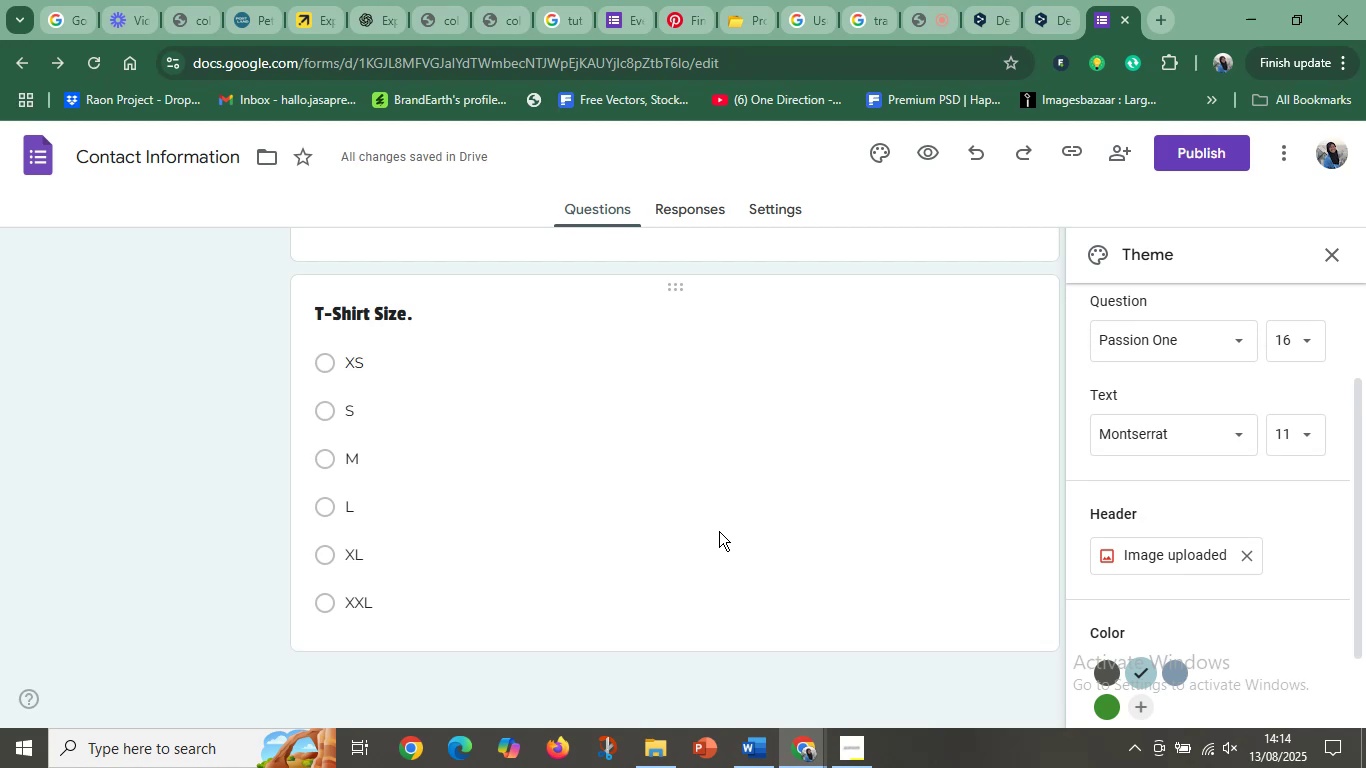 
wait(5.45)
 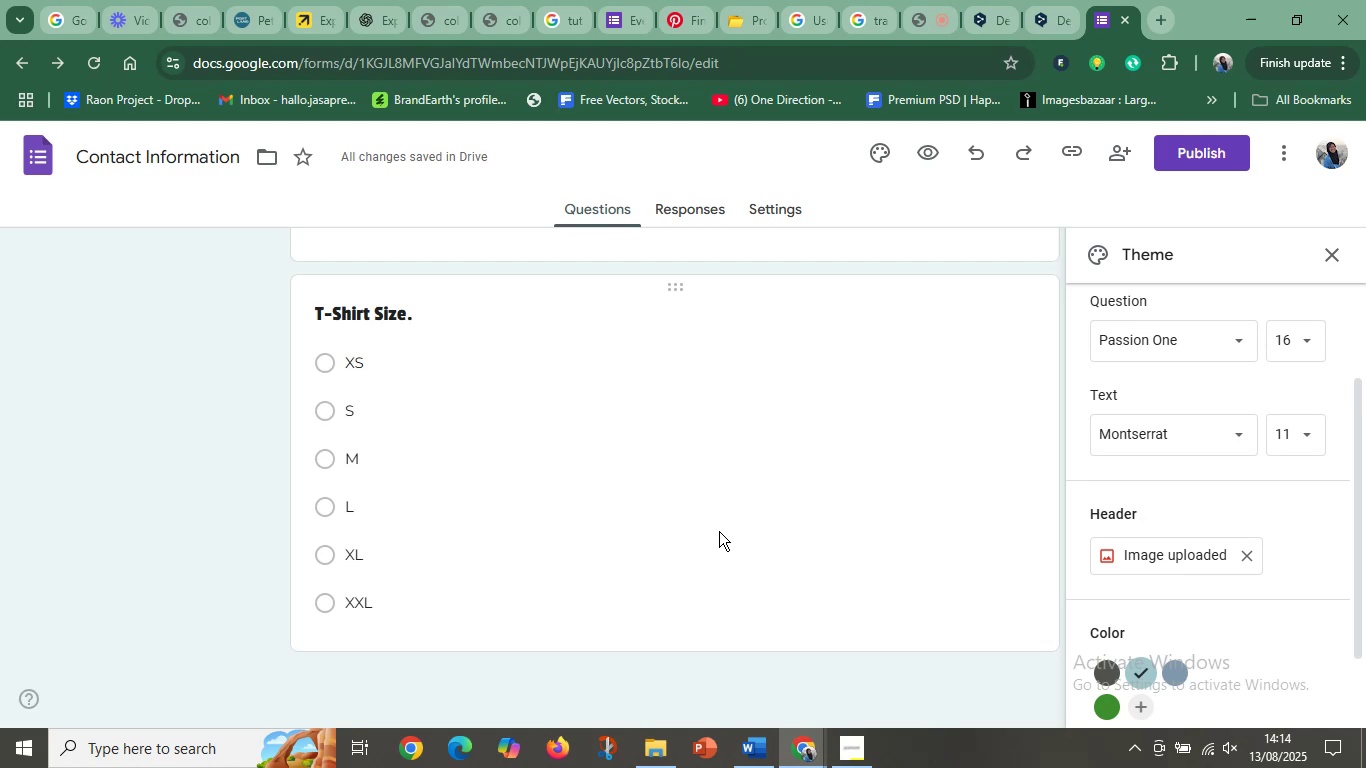 
scroll: coordinate [380, 363], scroll_direction: up, amount: 13.0
 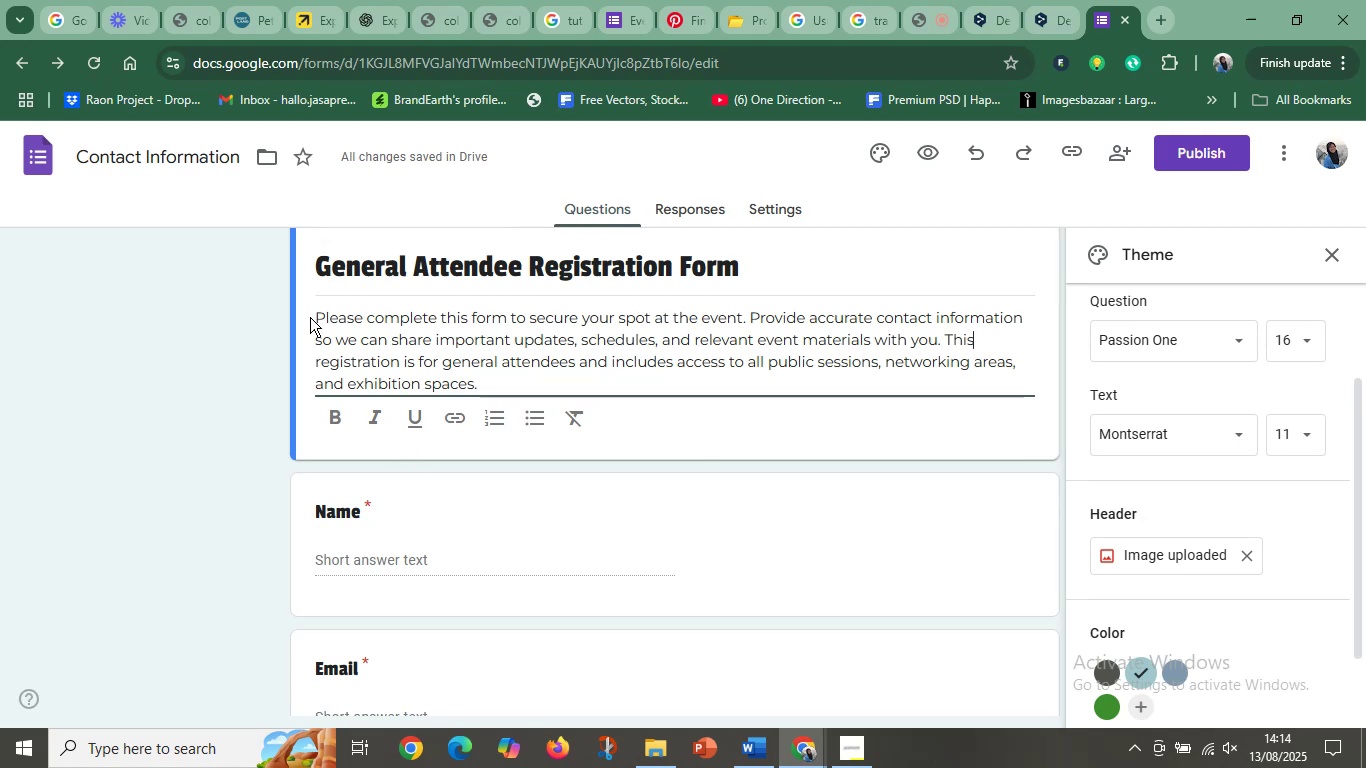 
left_click([324, 269])
 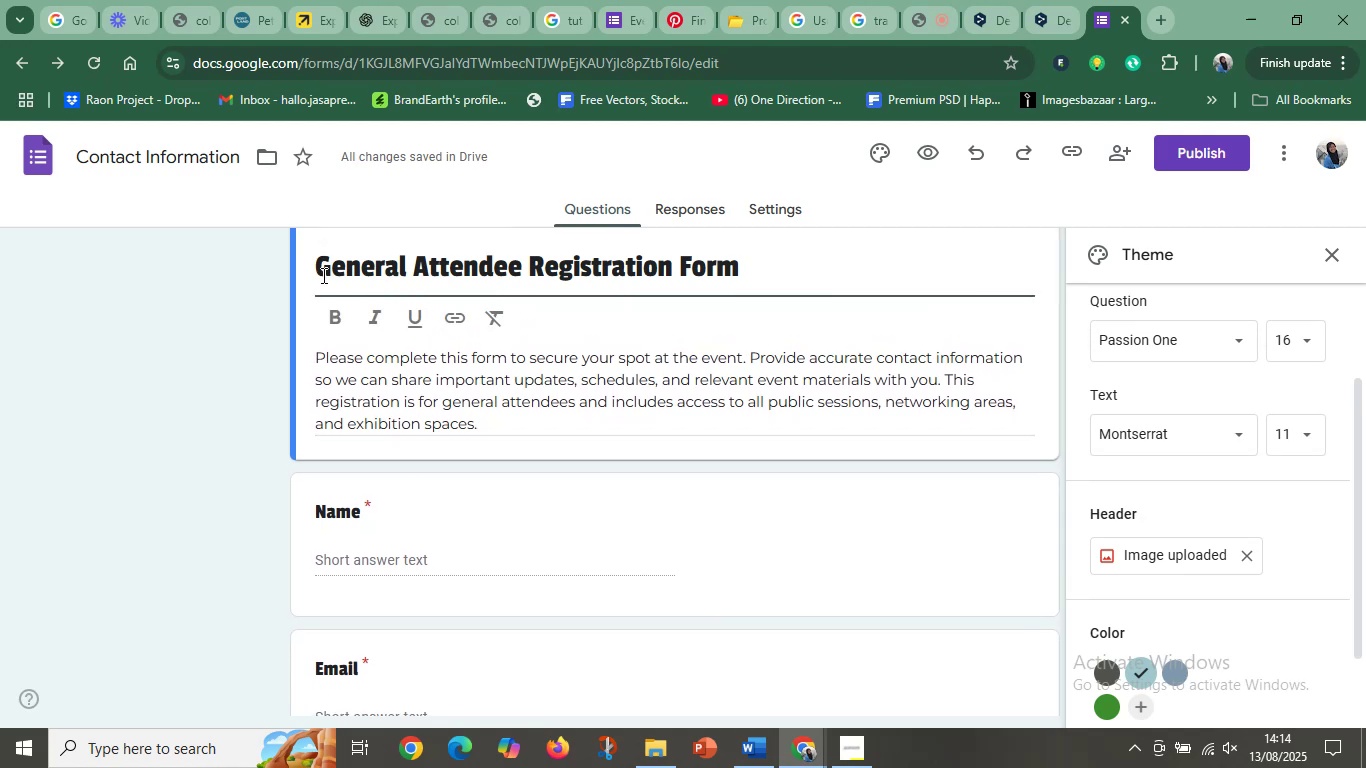 
left_click([322, 275])
 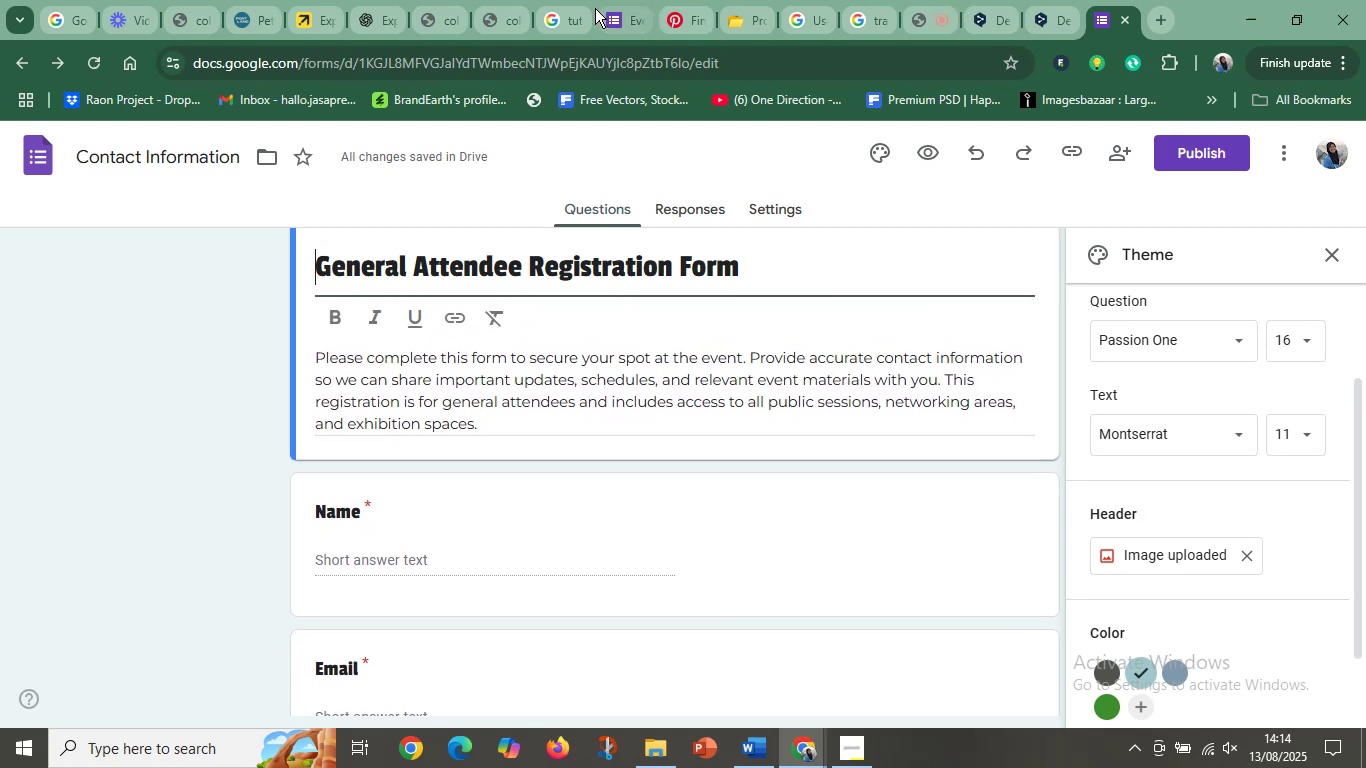 
left_click([608, 1])
 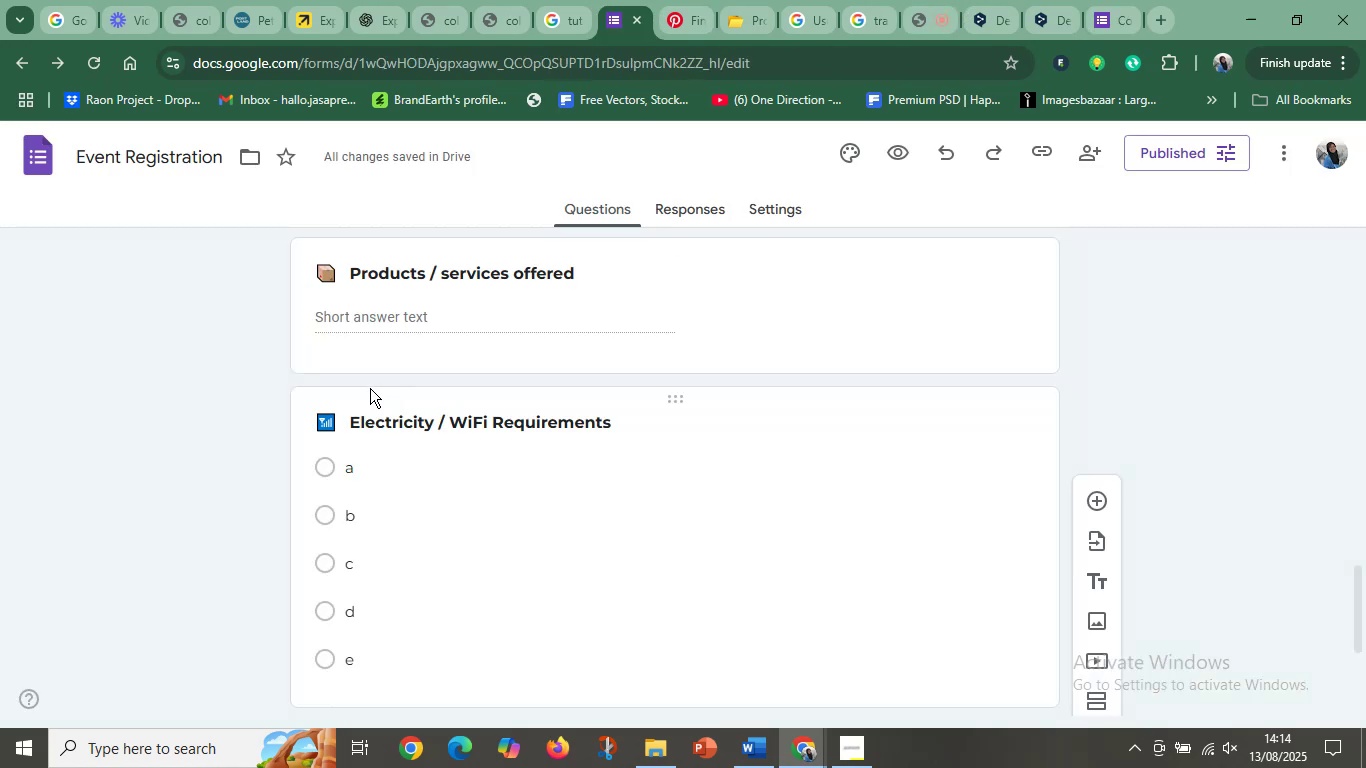 
scroll: coordinate [374, 412], scroll_direction: up, amount: 23.0
 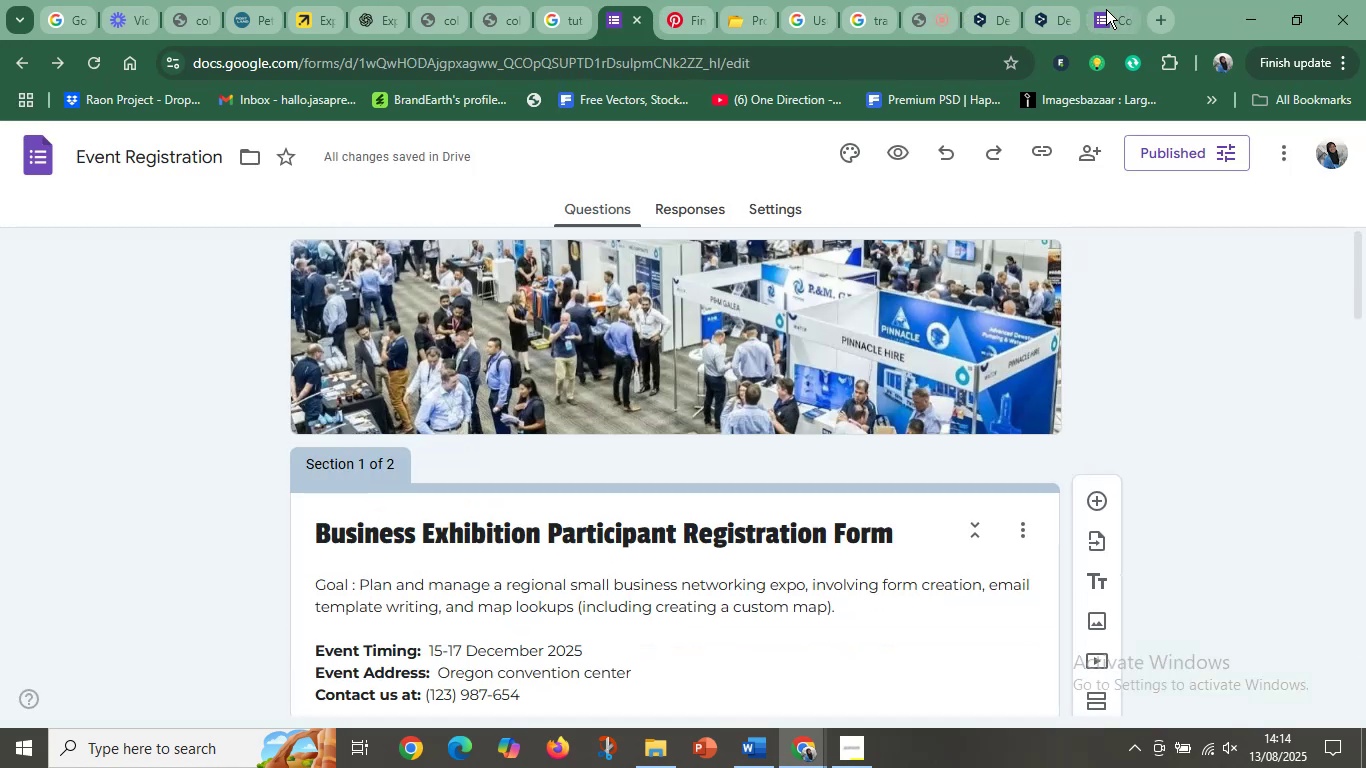 
left_click([1102, 10])
 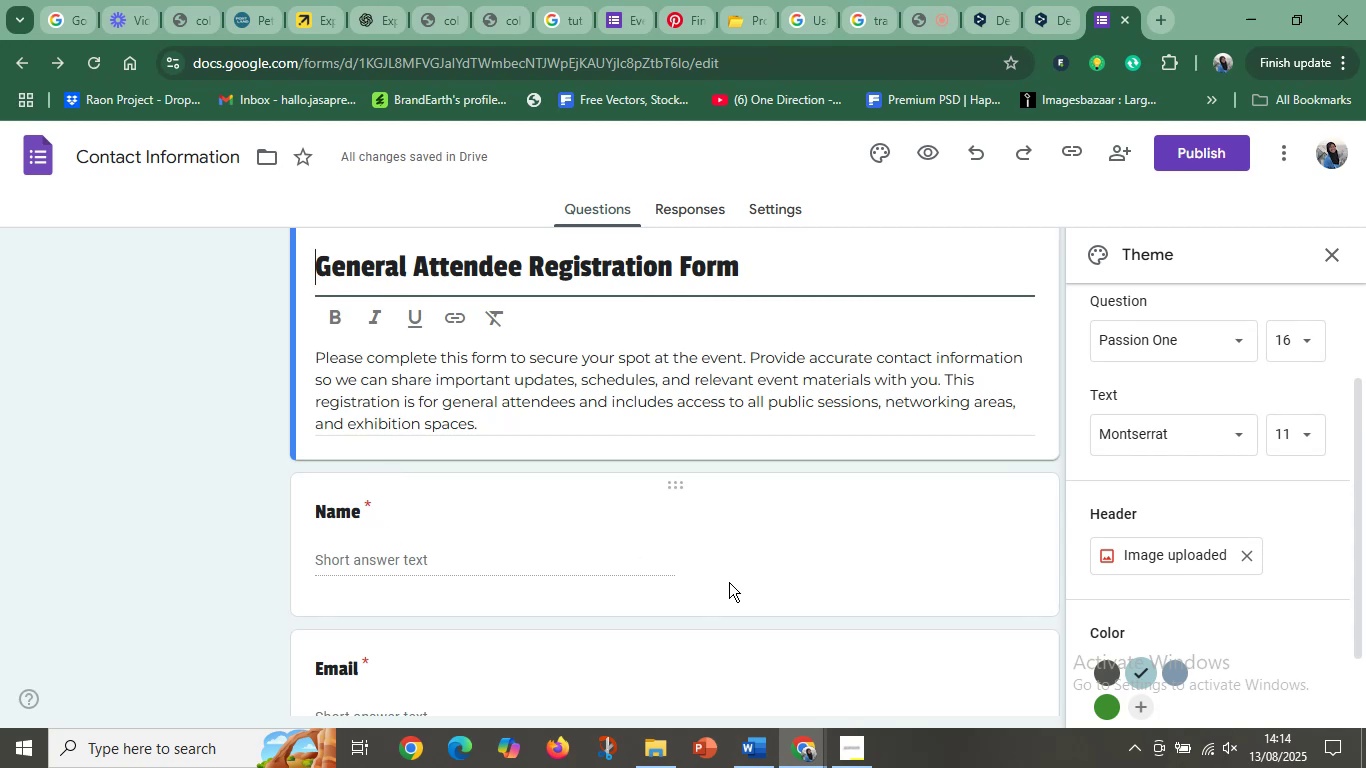 
mouse_move([743, 726])
 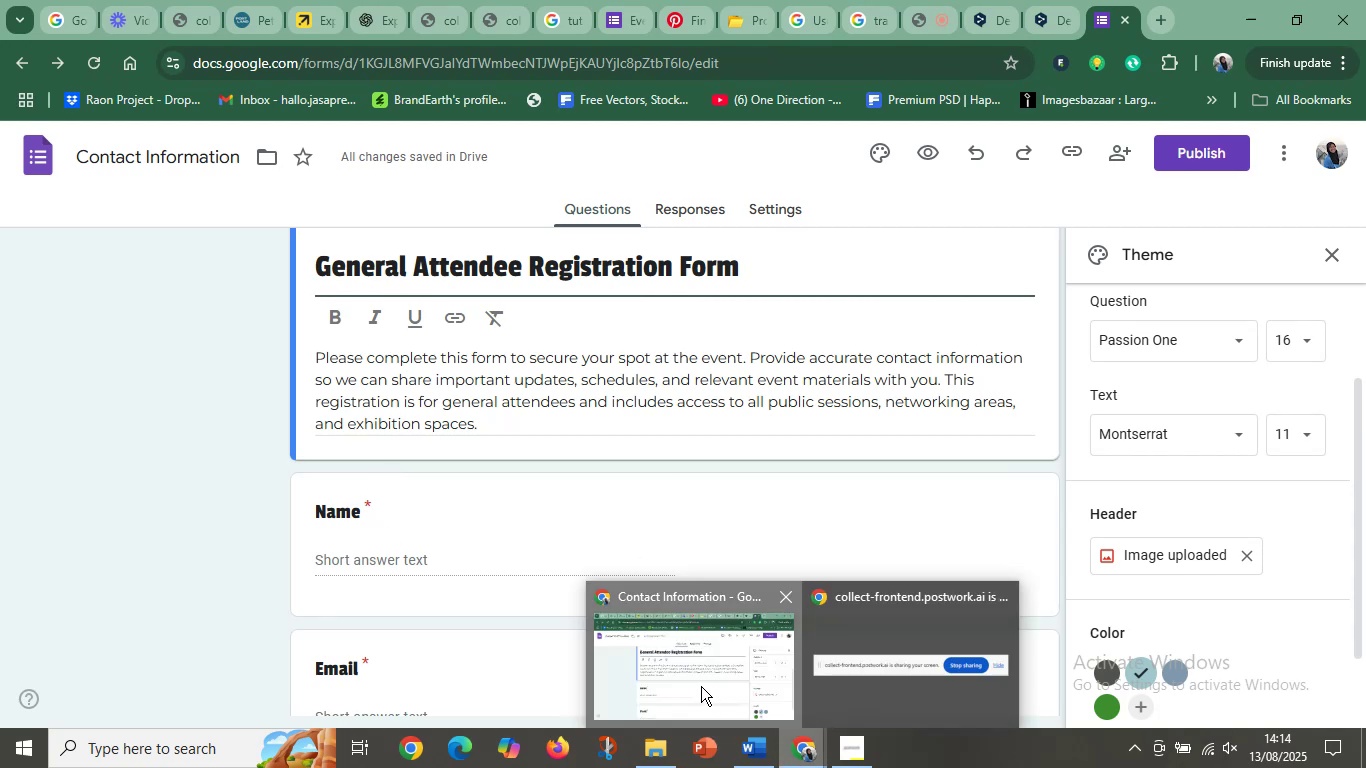 
left_click([701, 686])
 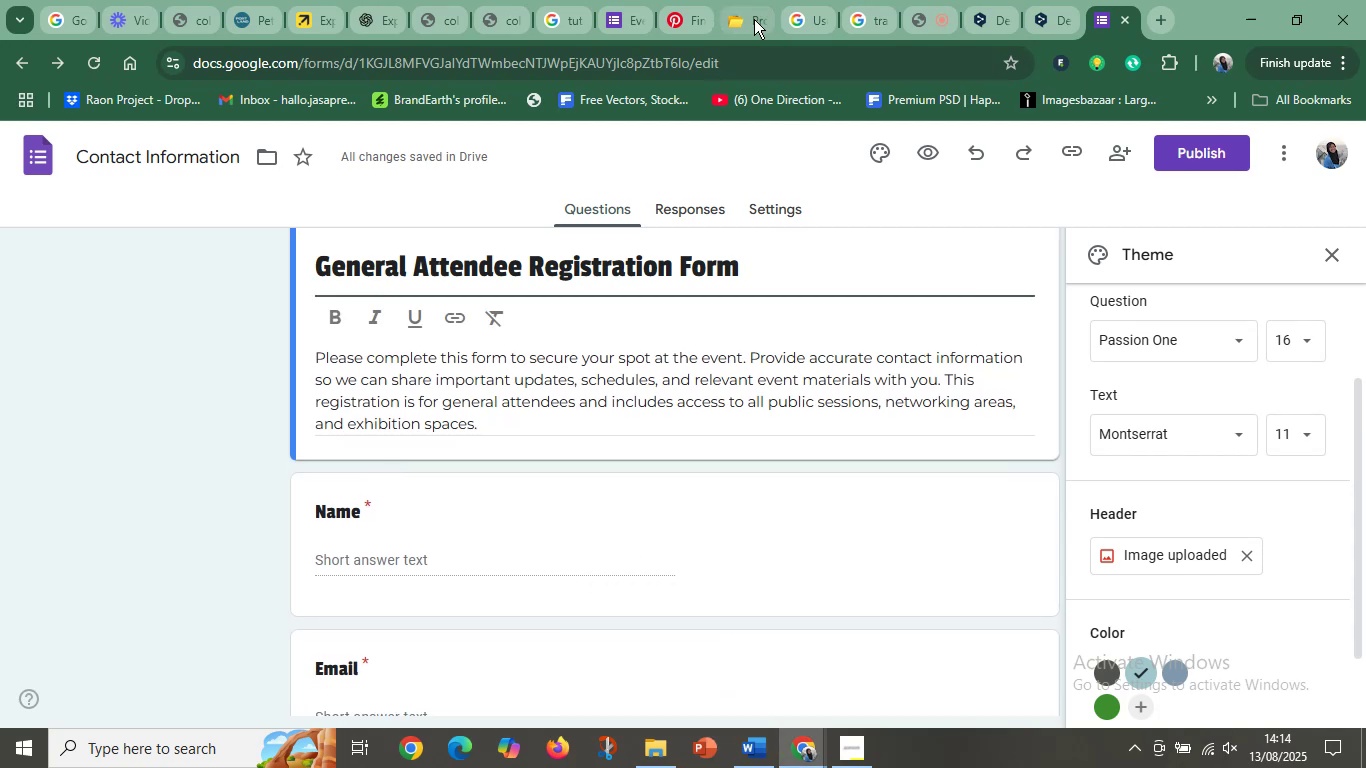 
left_click([745, 10])
 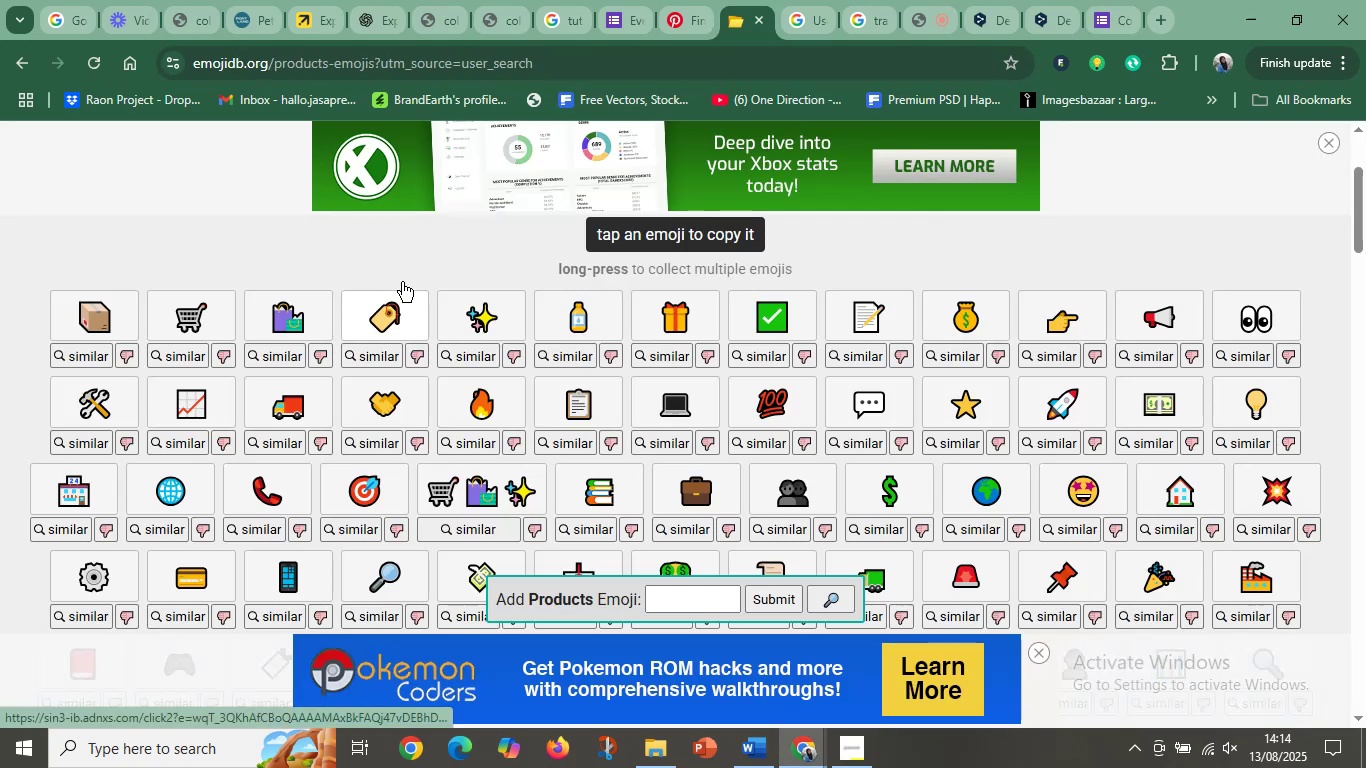 
scroll: coordinate [614, 344], scroll_direction: up, amount: 5.0
 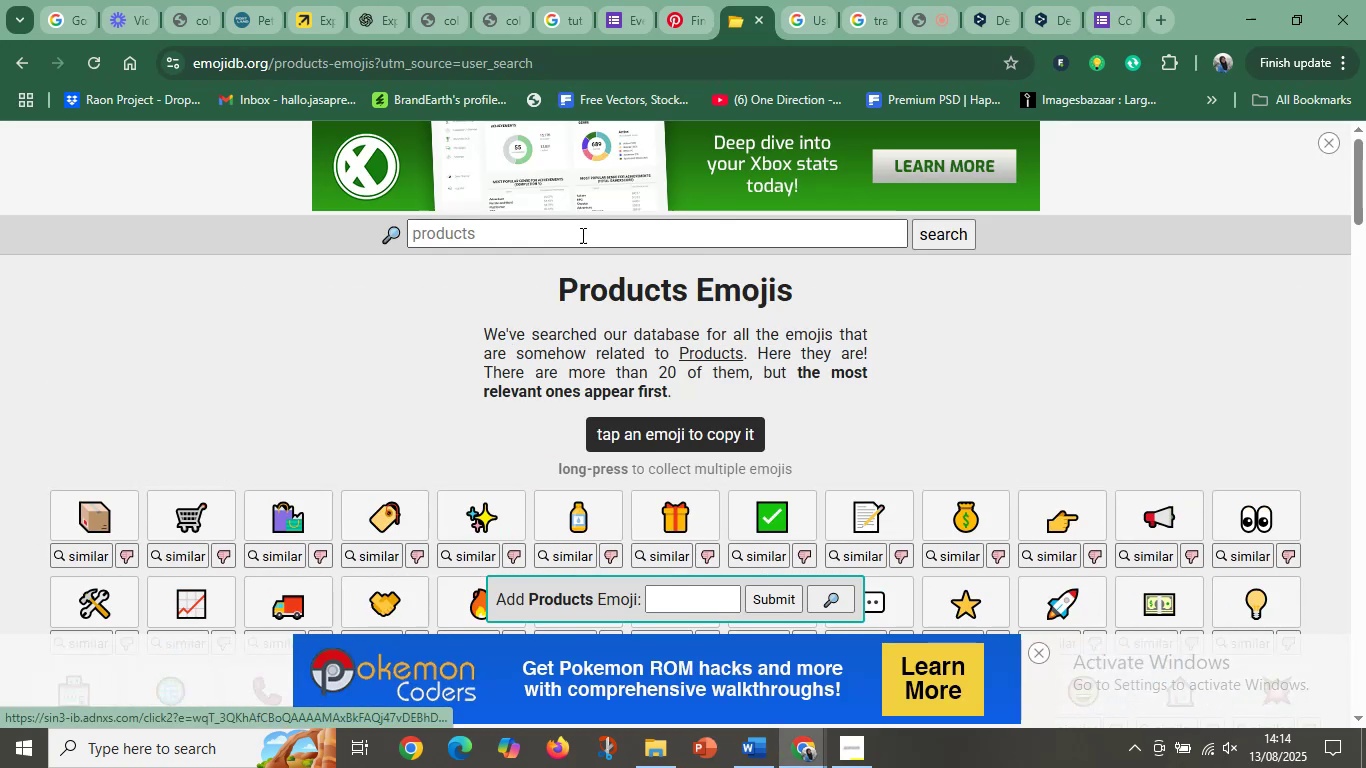 
left_click([578, 233])
 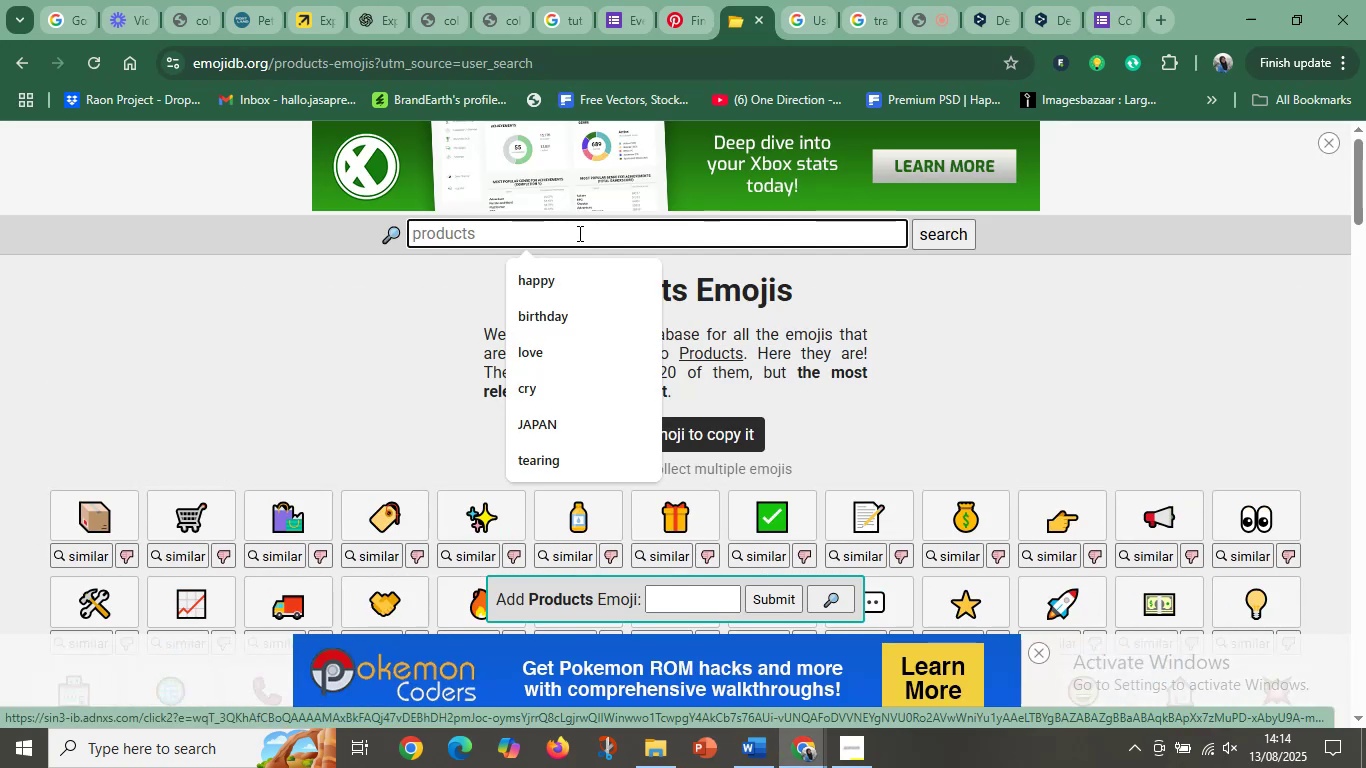 
type(name)
 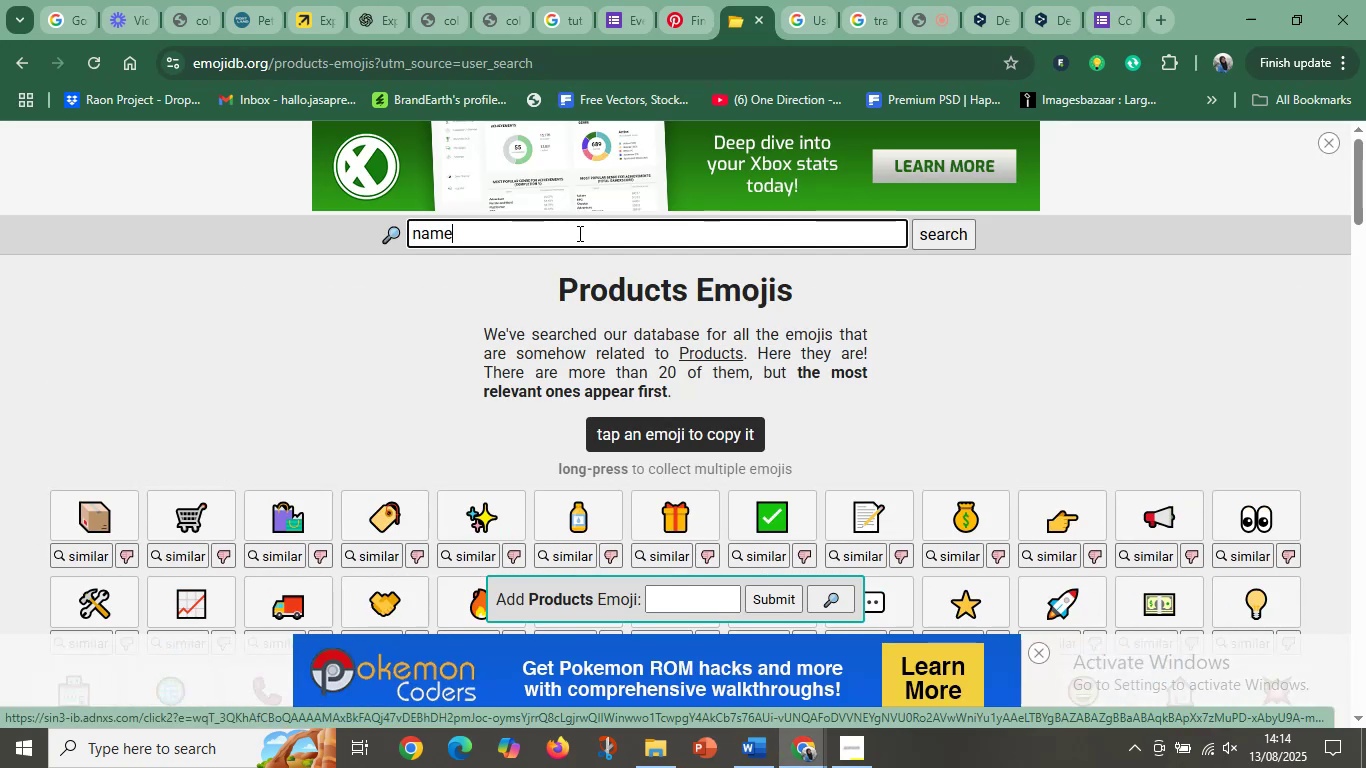 
key(Enter)
 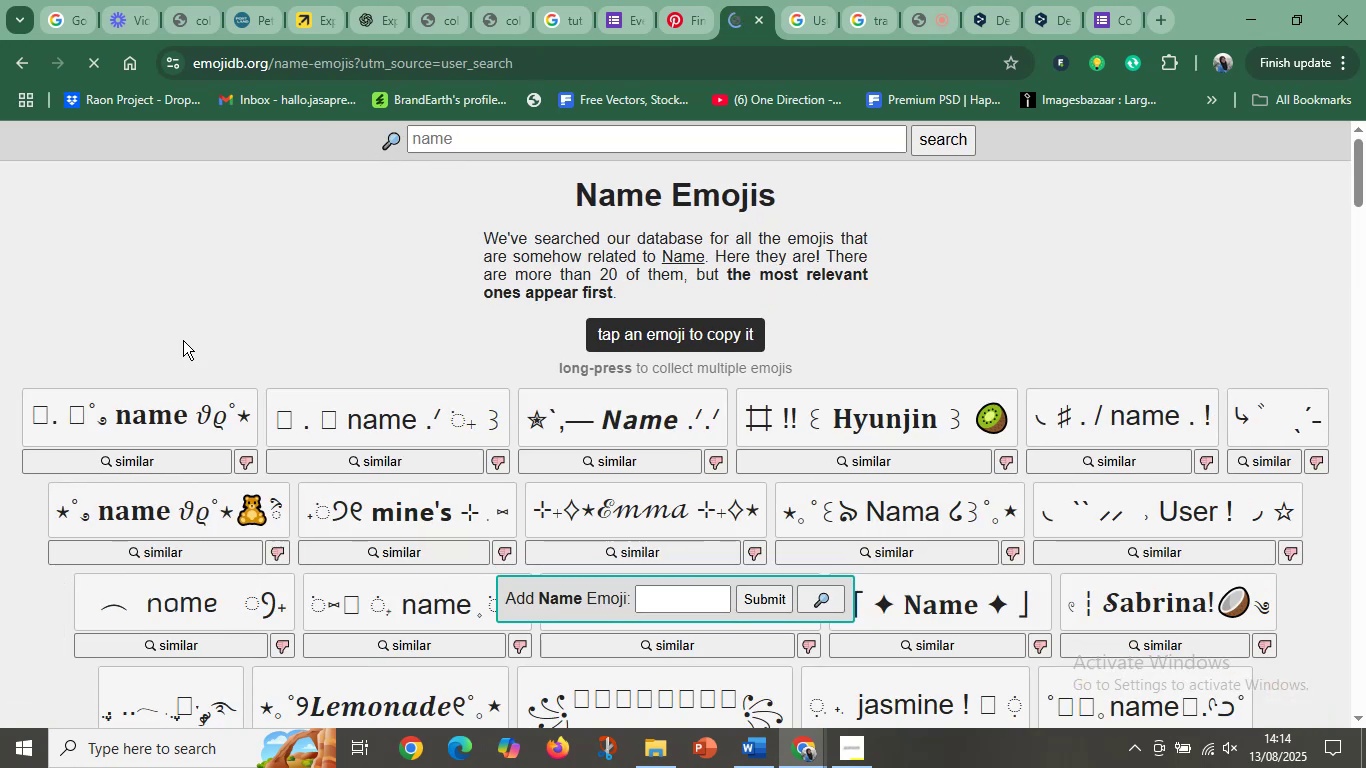 
scroll: coordinate [615, 355], scroll_direction: down, amount: 11.0
 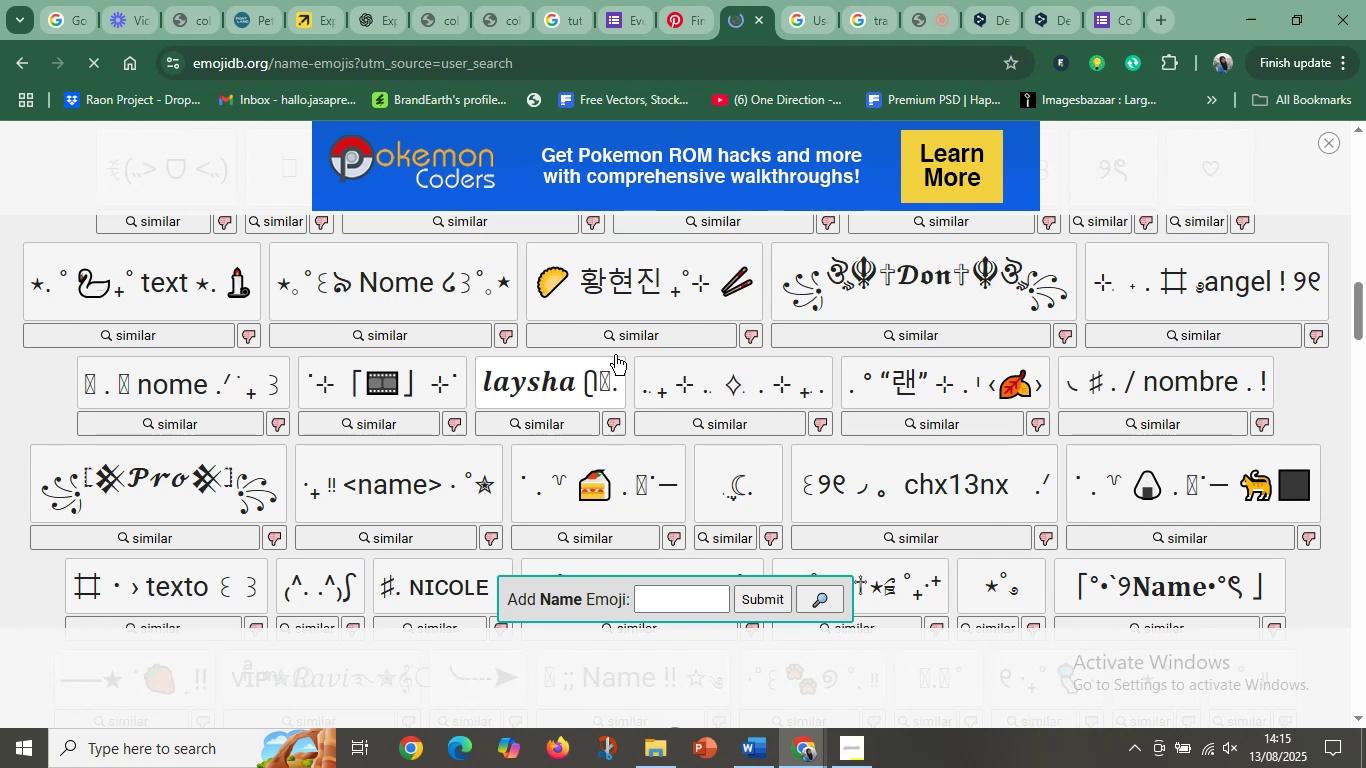 
scroll: coordinate [701, 385], scroll_direction: up, amount: 14.0
 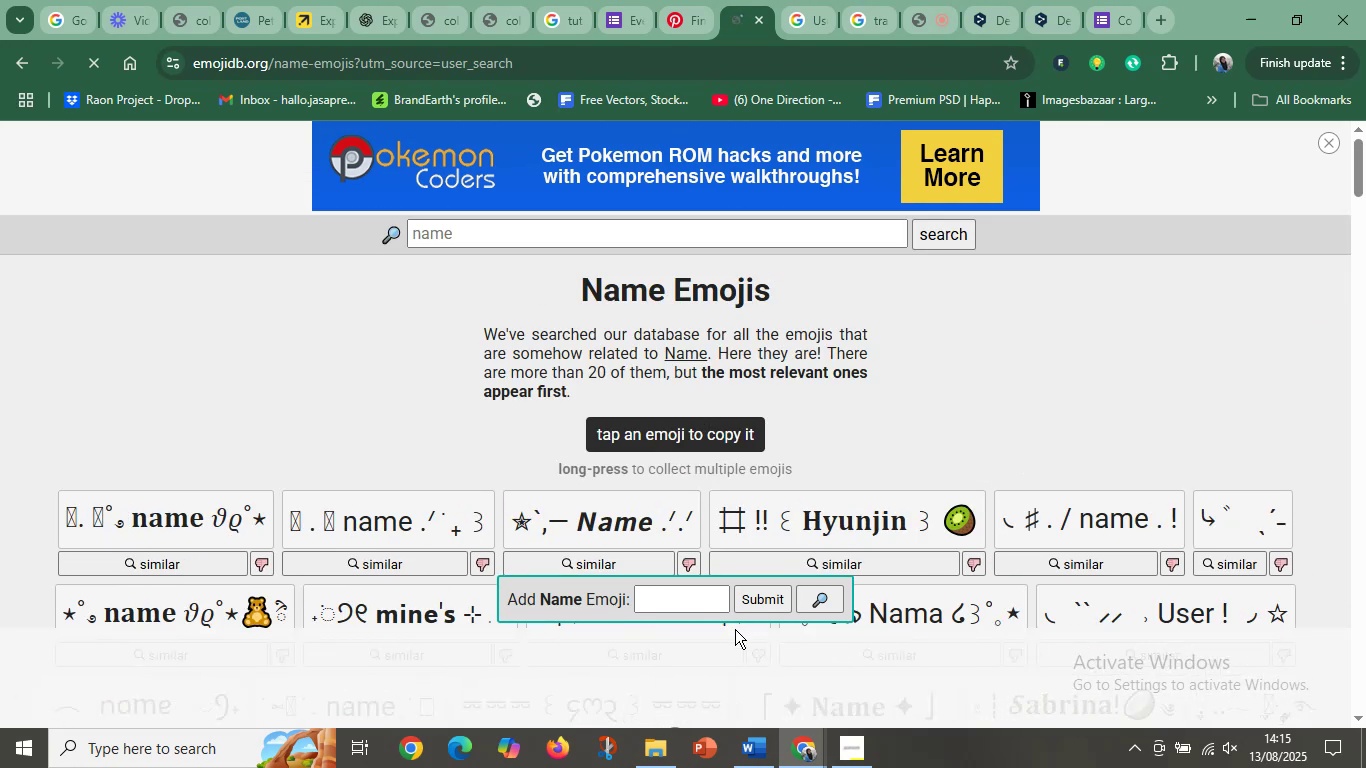 
left_click([673, 603])
 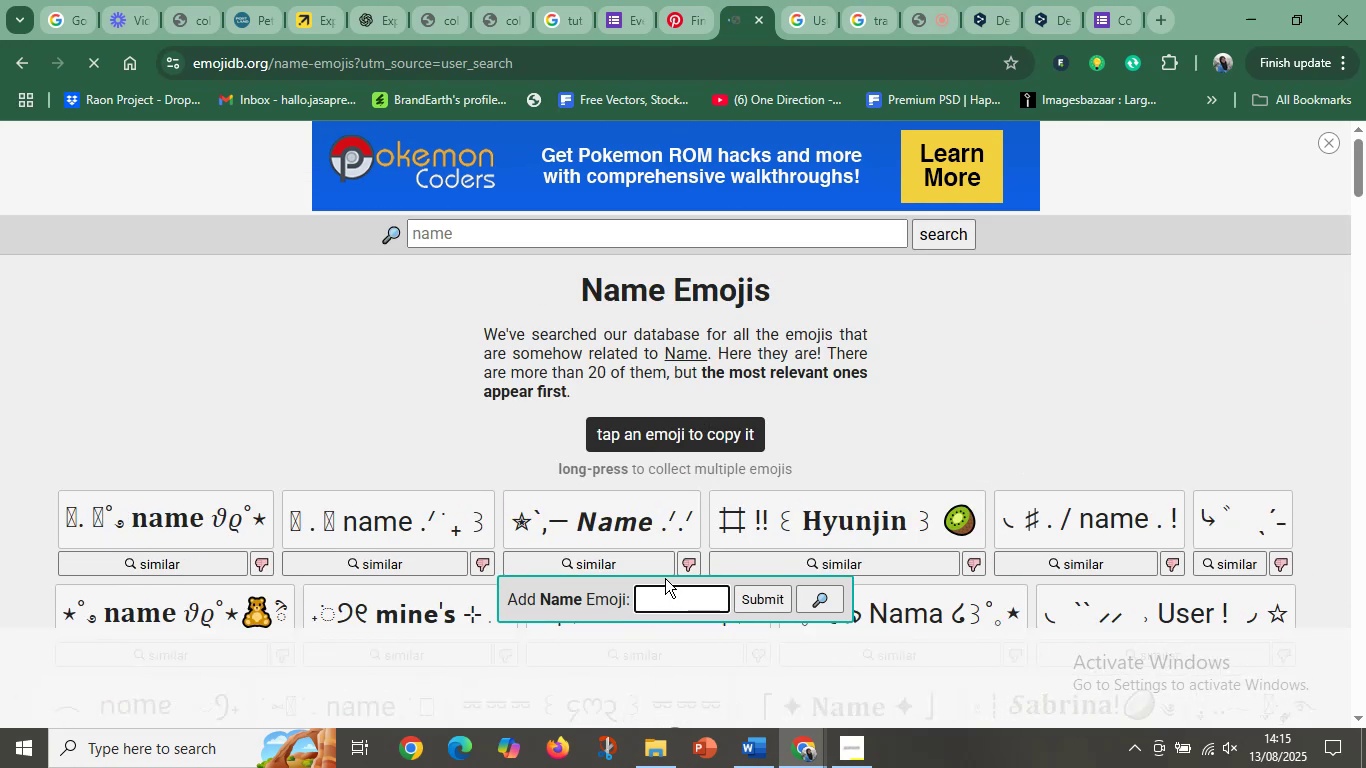 
type(am)
key(Backspace)
key(Backspace)
key(Backspace)
type(name)
 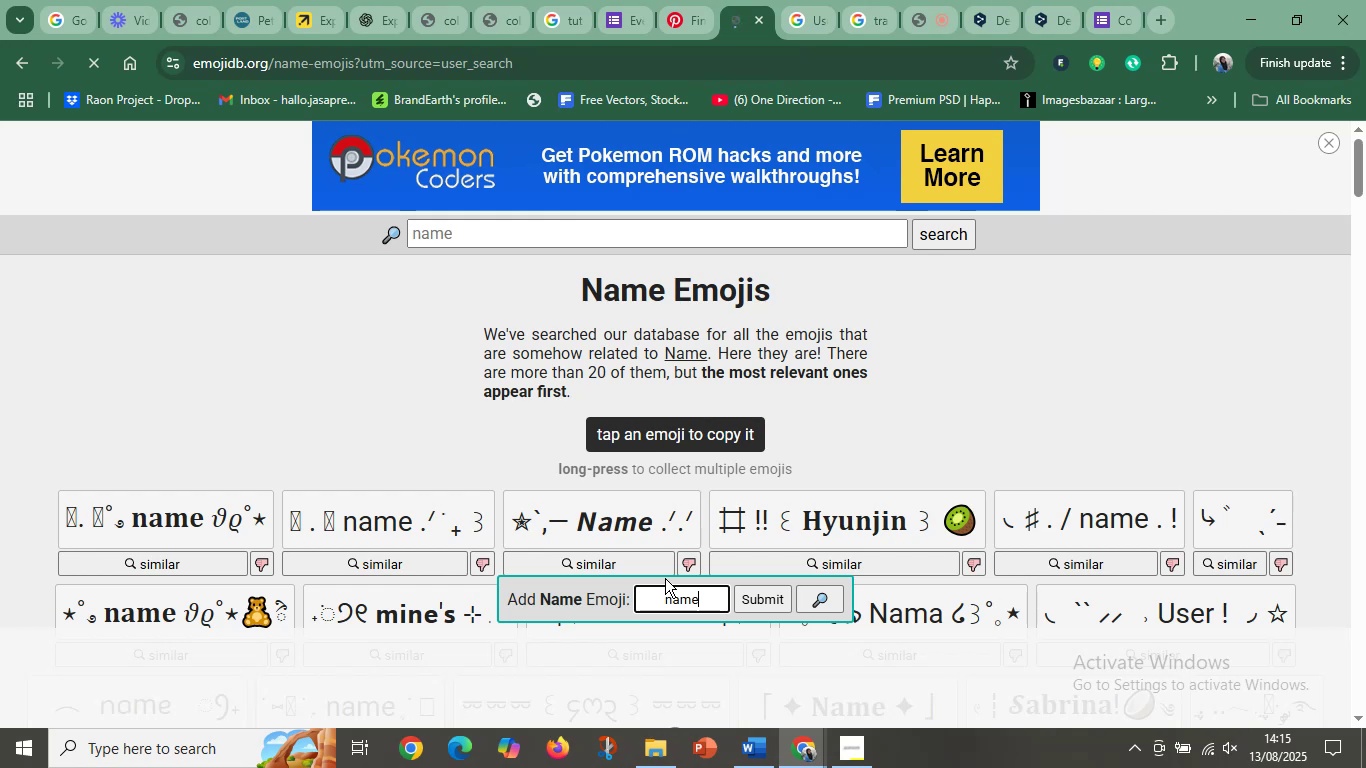 
key(Enter)
 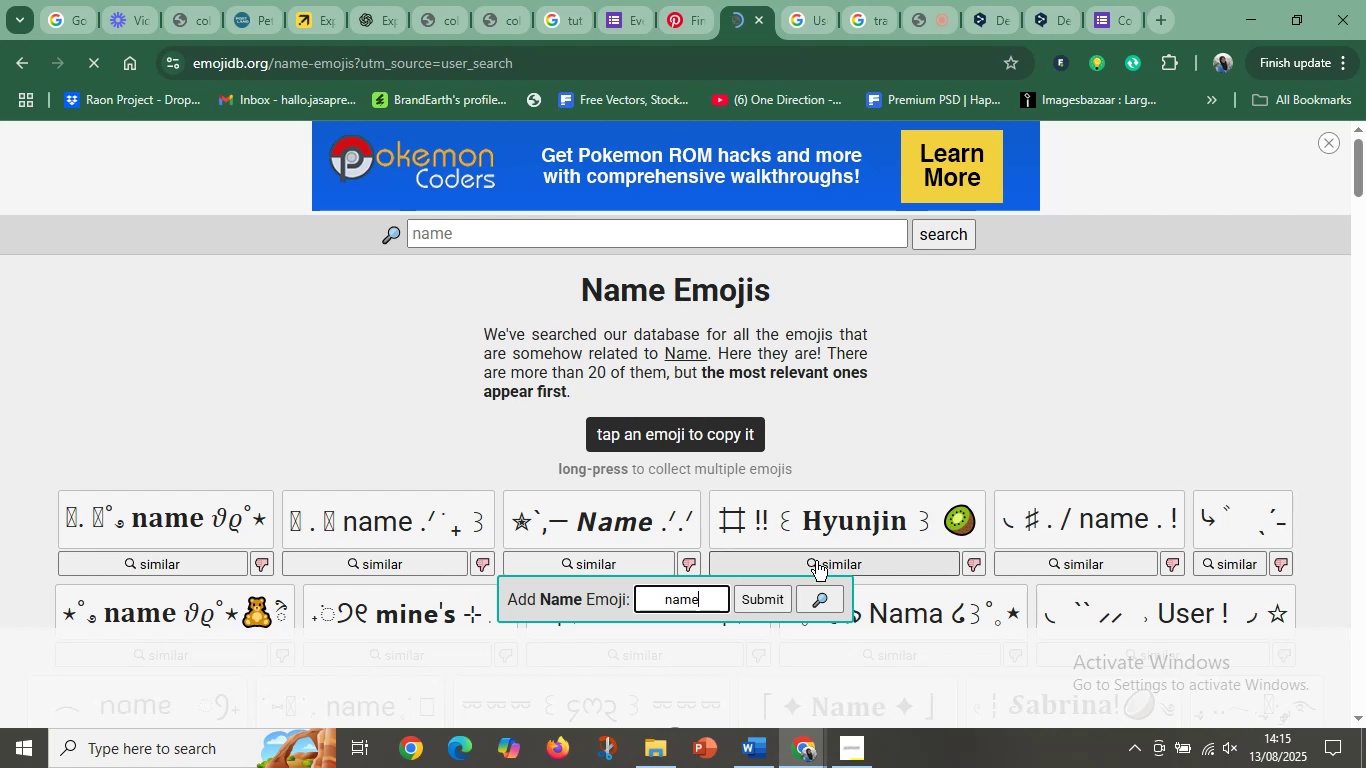 
left_click([762, 599])
 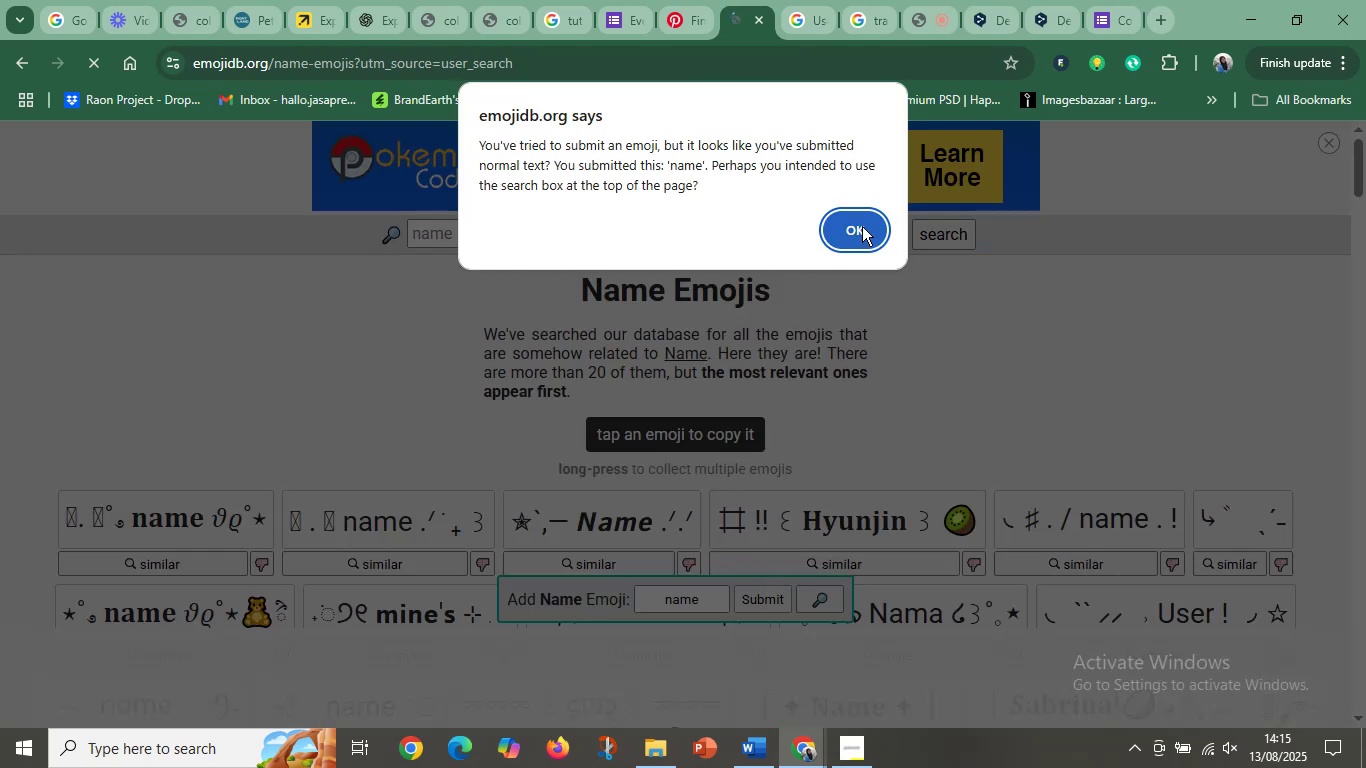 
left_click([862, 226])
 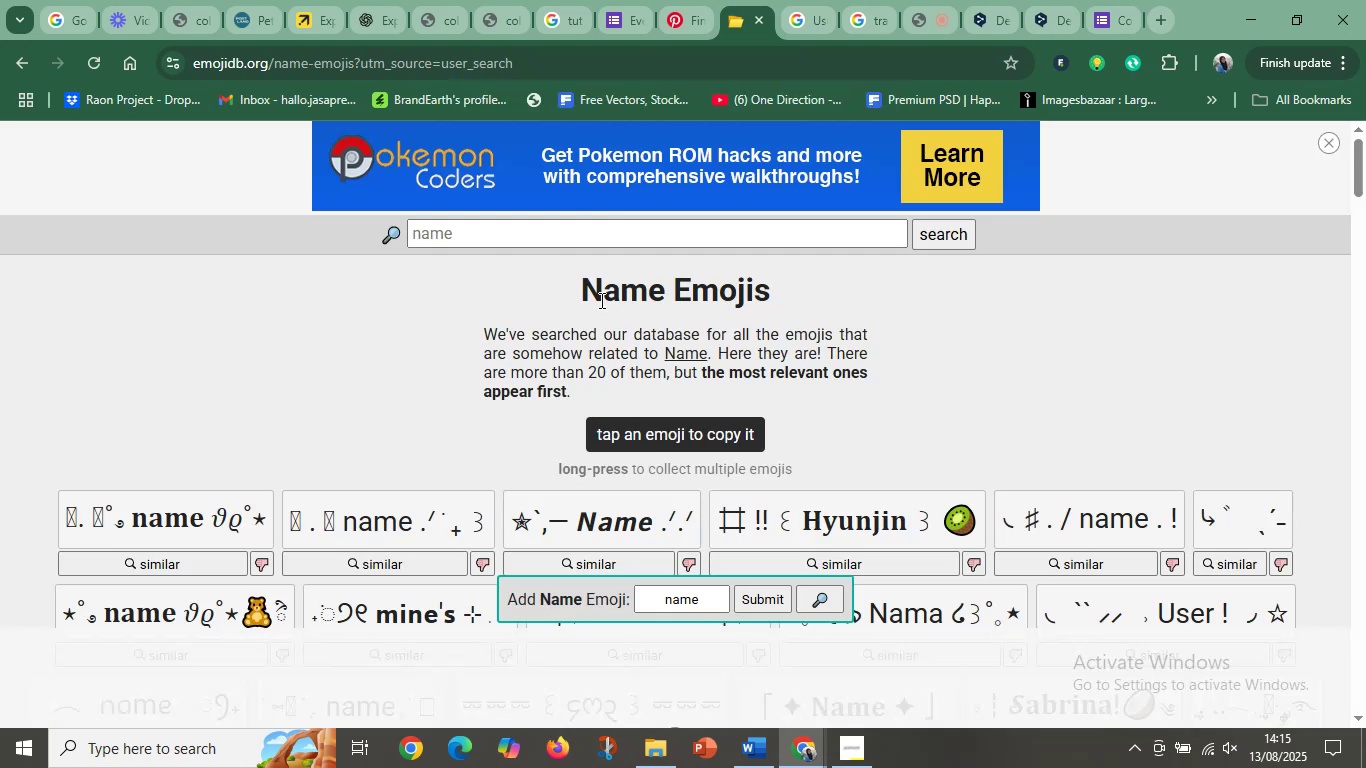 
left_click([576, 244])
 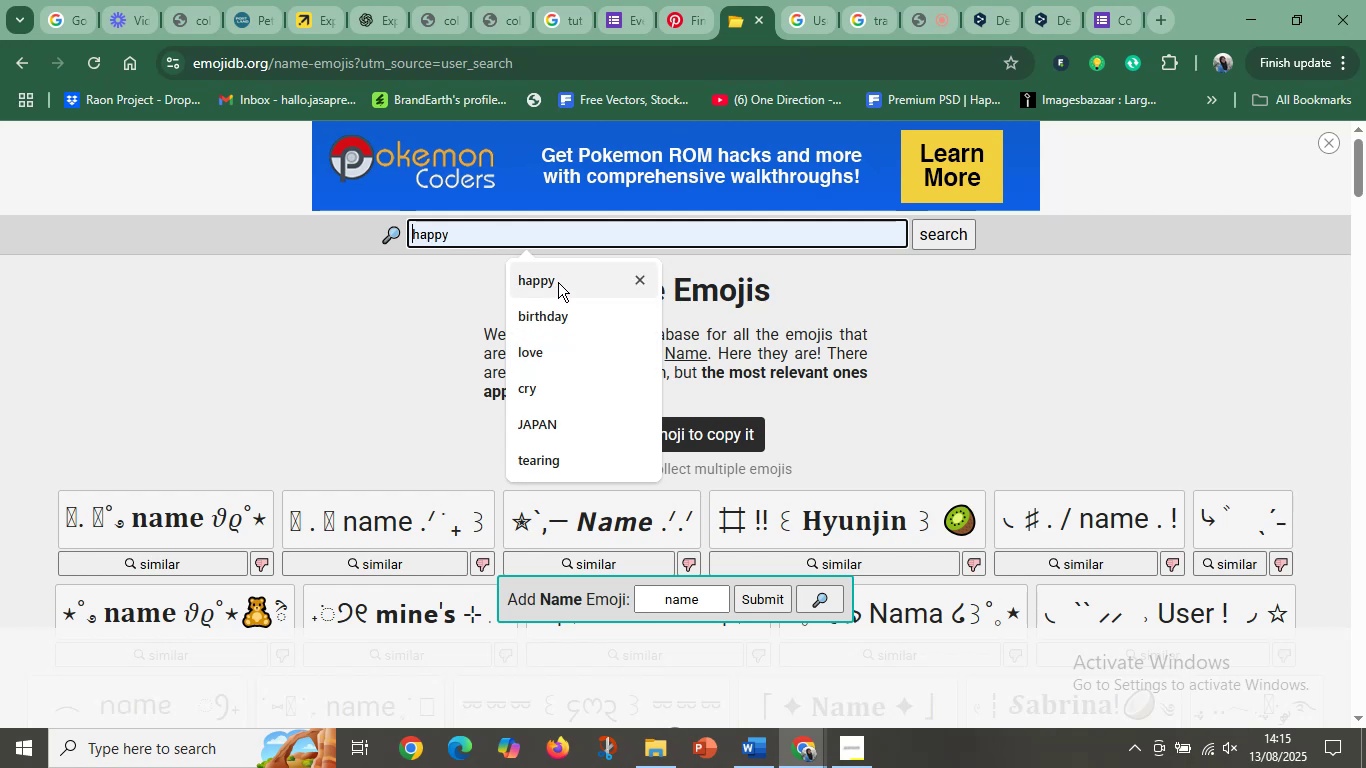 
wait(5.63)
 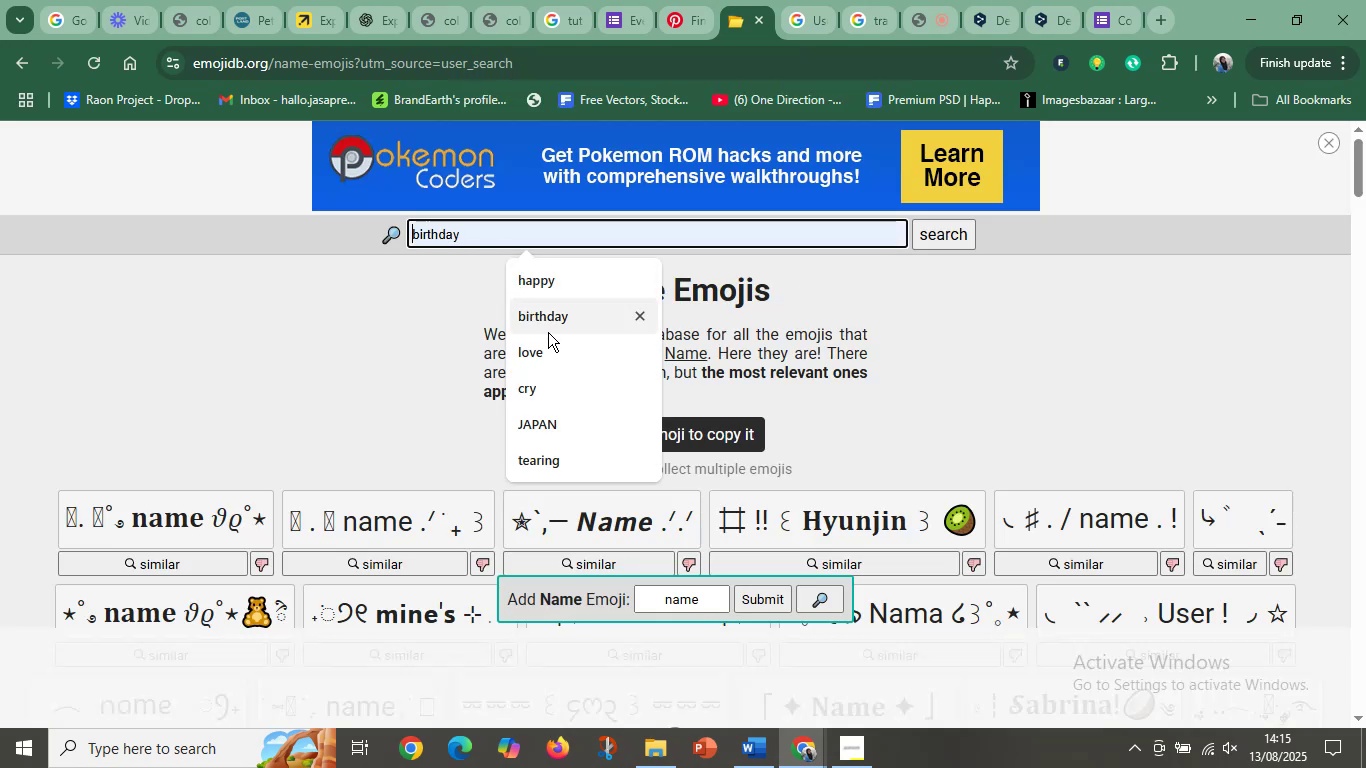 
type(people)
 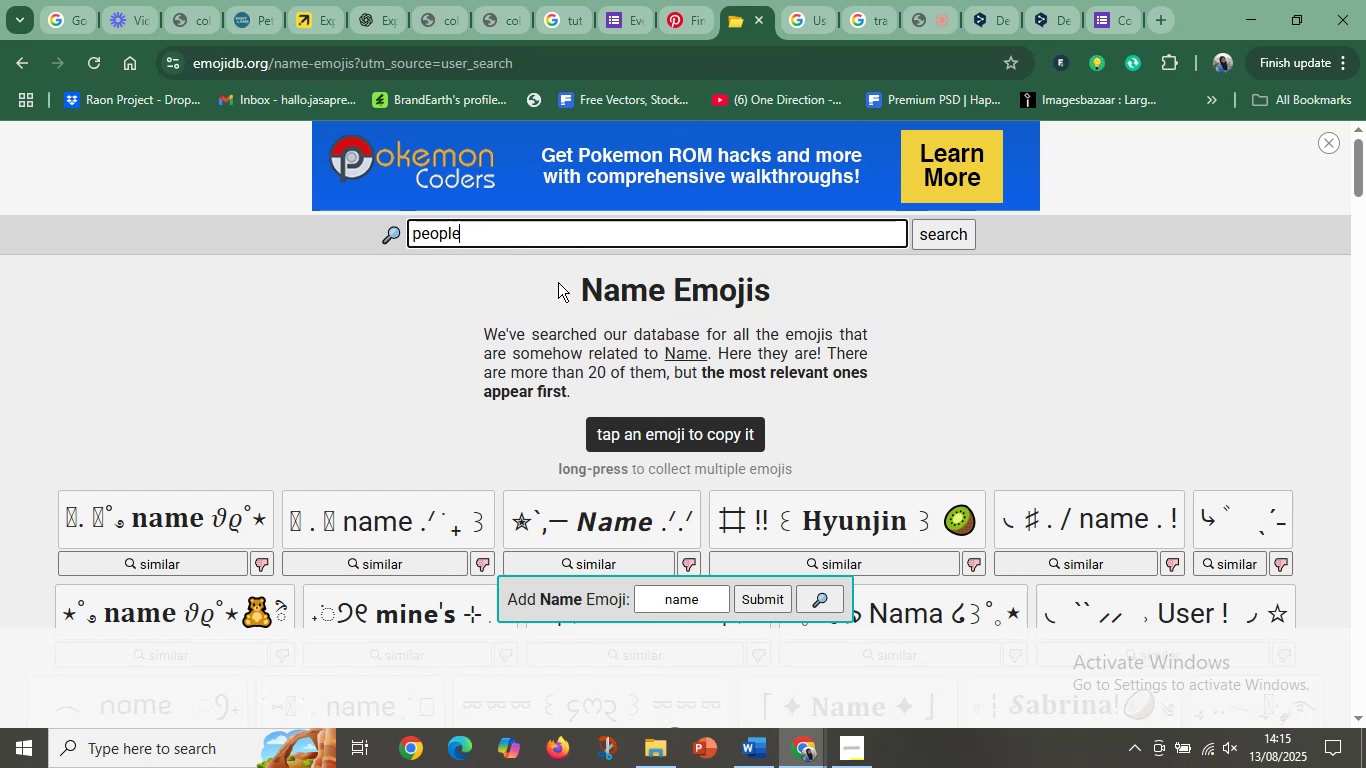 
key(Enter)
 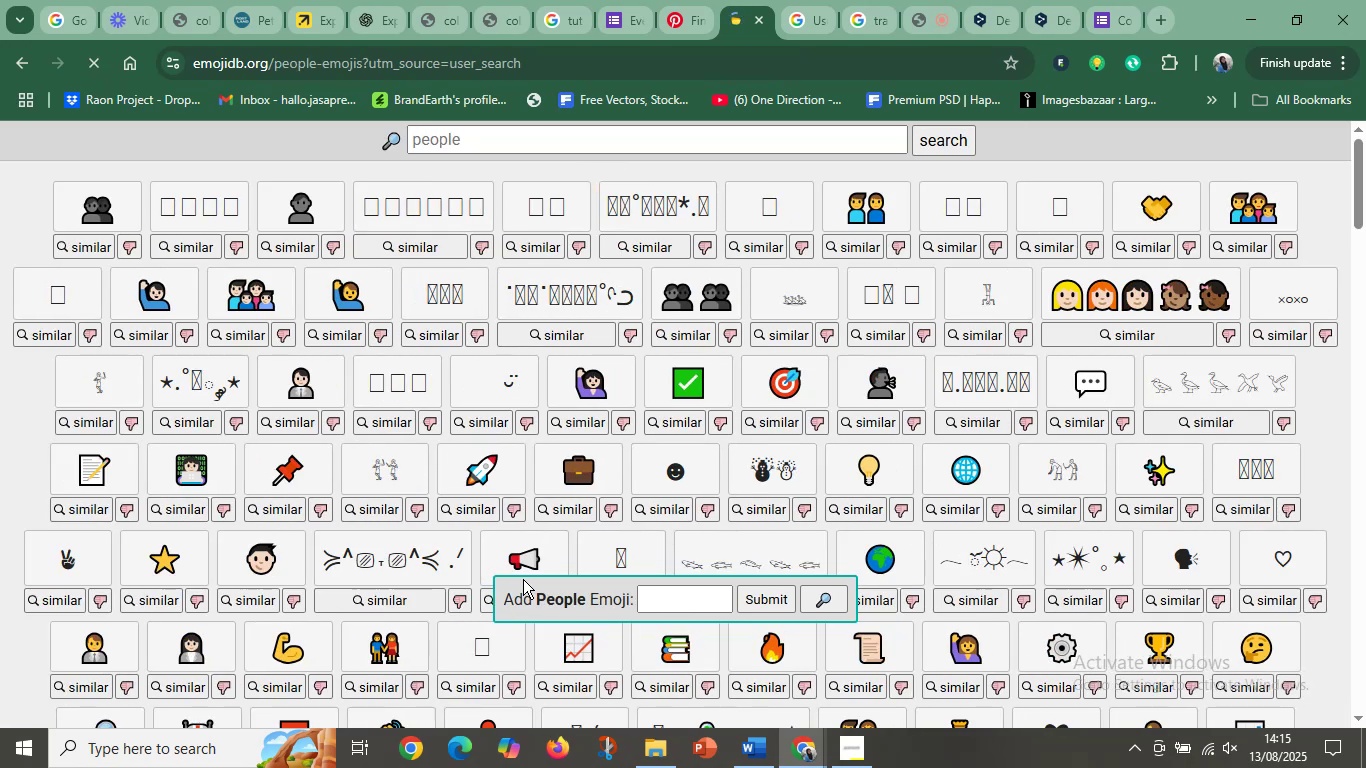 
scroll: coordinate [284, 390], scroll_direction: up, amount: 5.0
 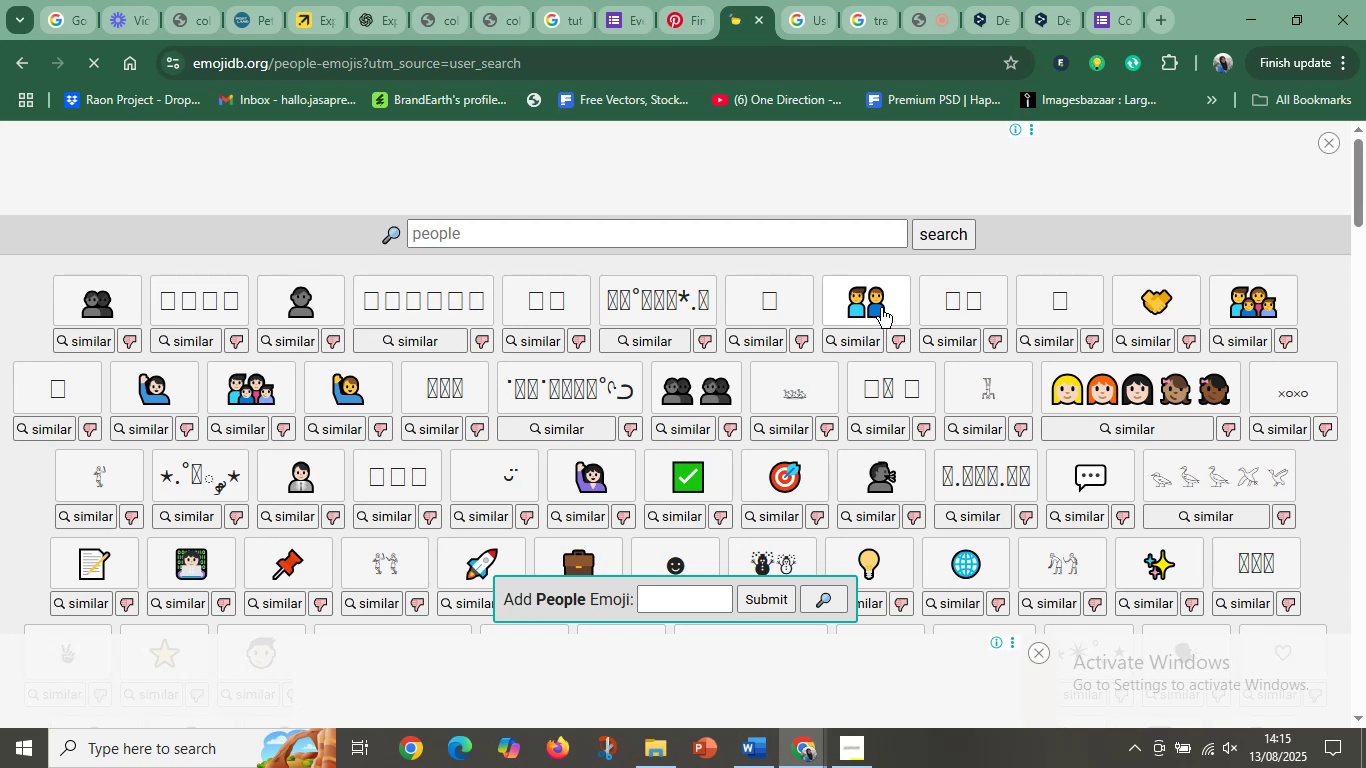 
left_click([864, 307])
 